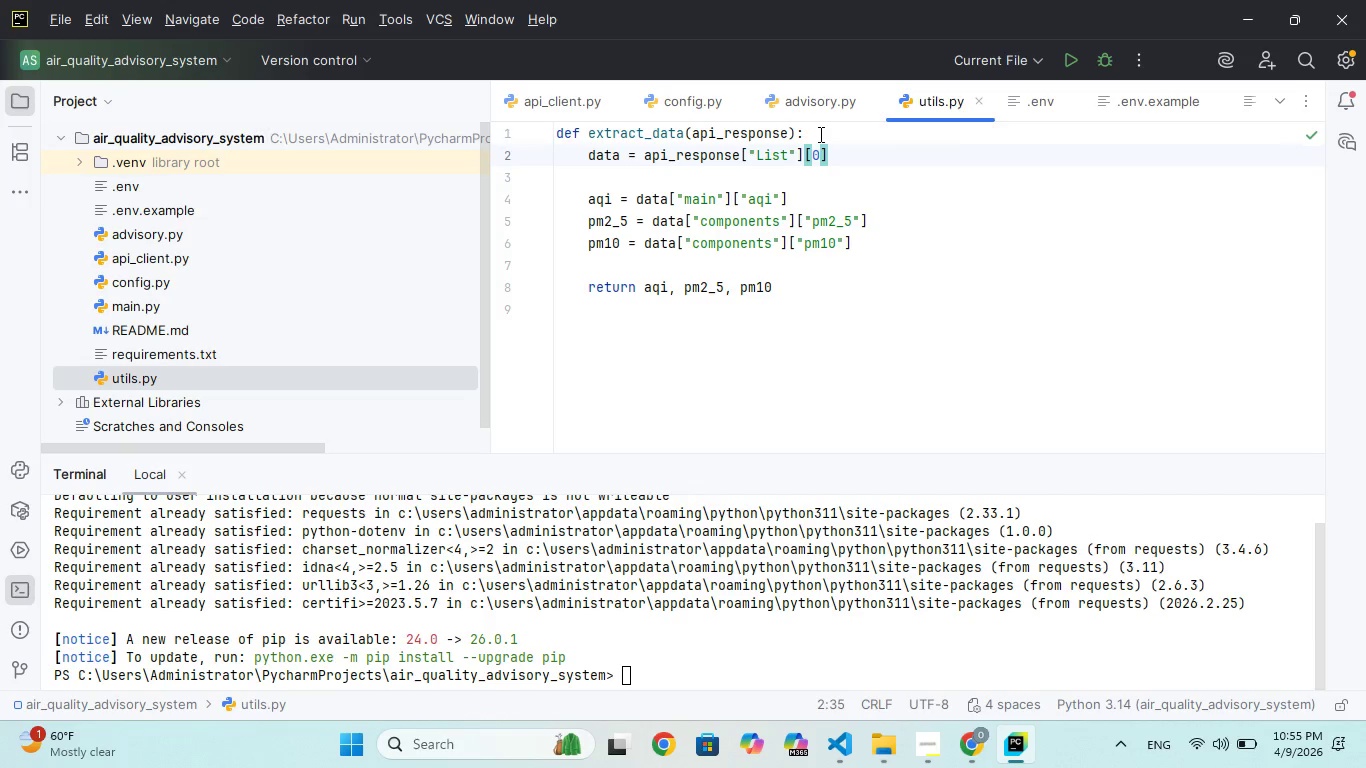 
left_click([819, 134])
 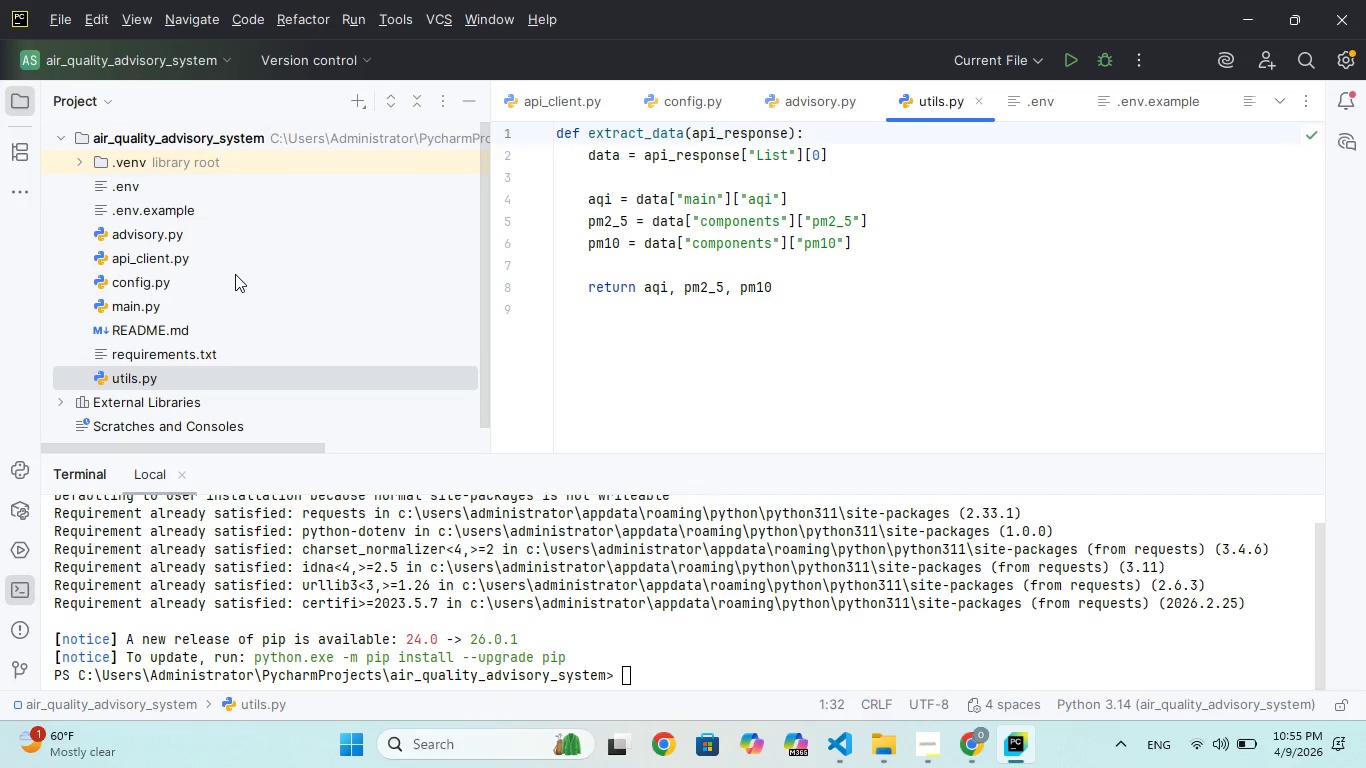 
double_click([114, 310])
 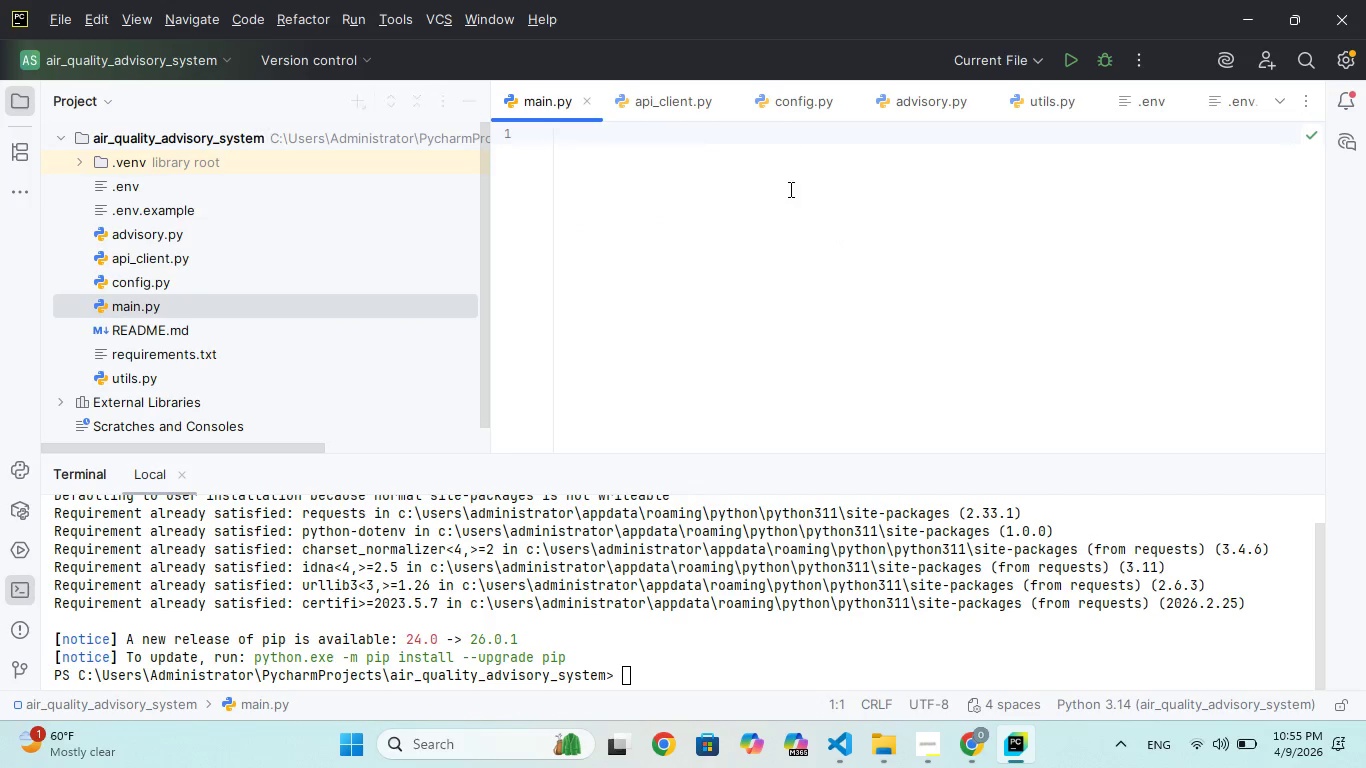 
left_click([674, 199])
 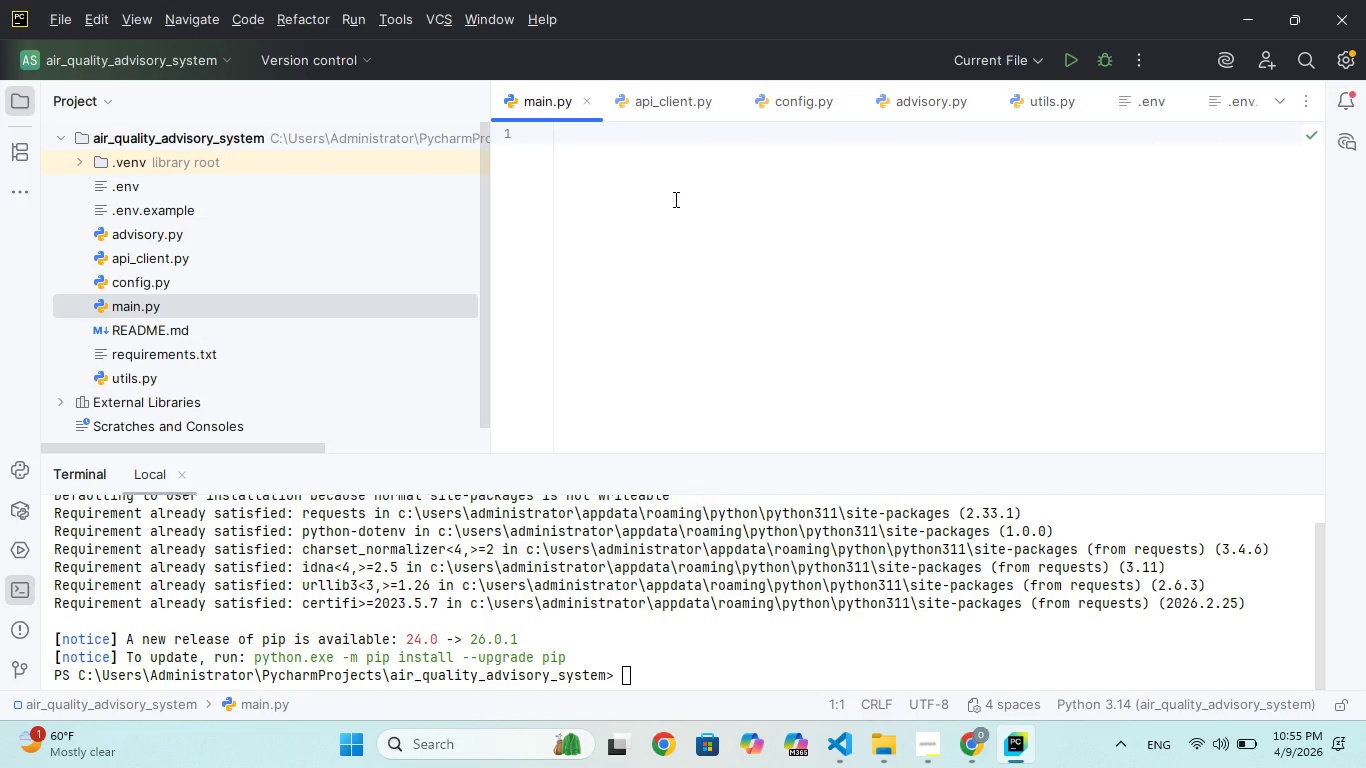 
wait(5.2)
 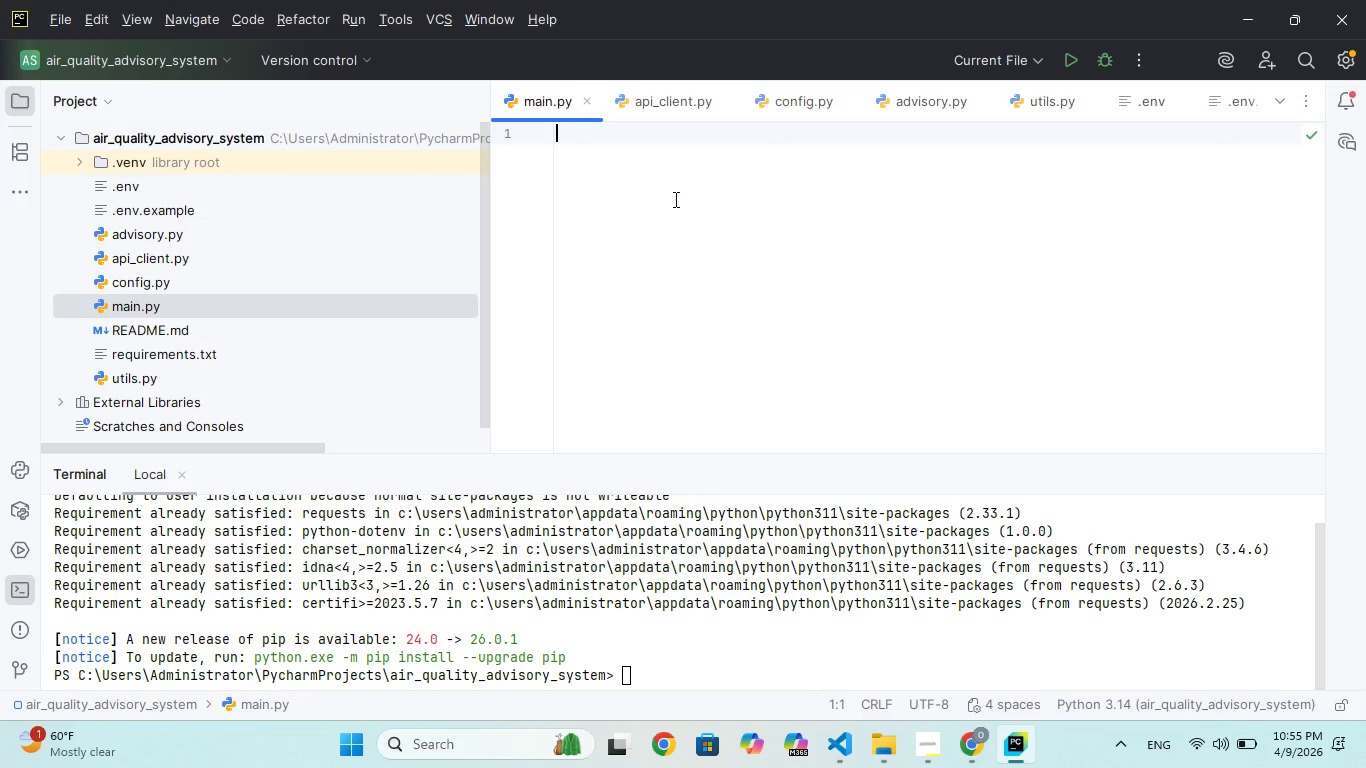 
type(impot os)
 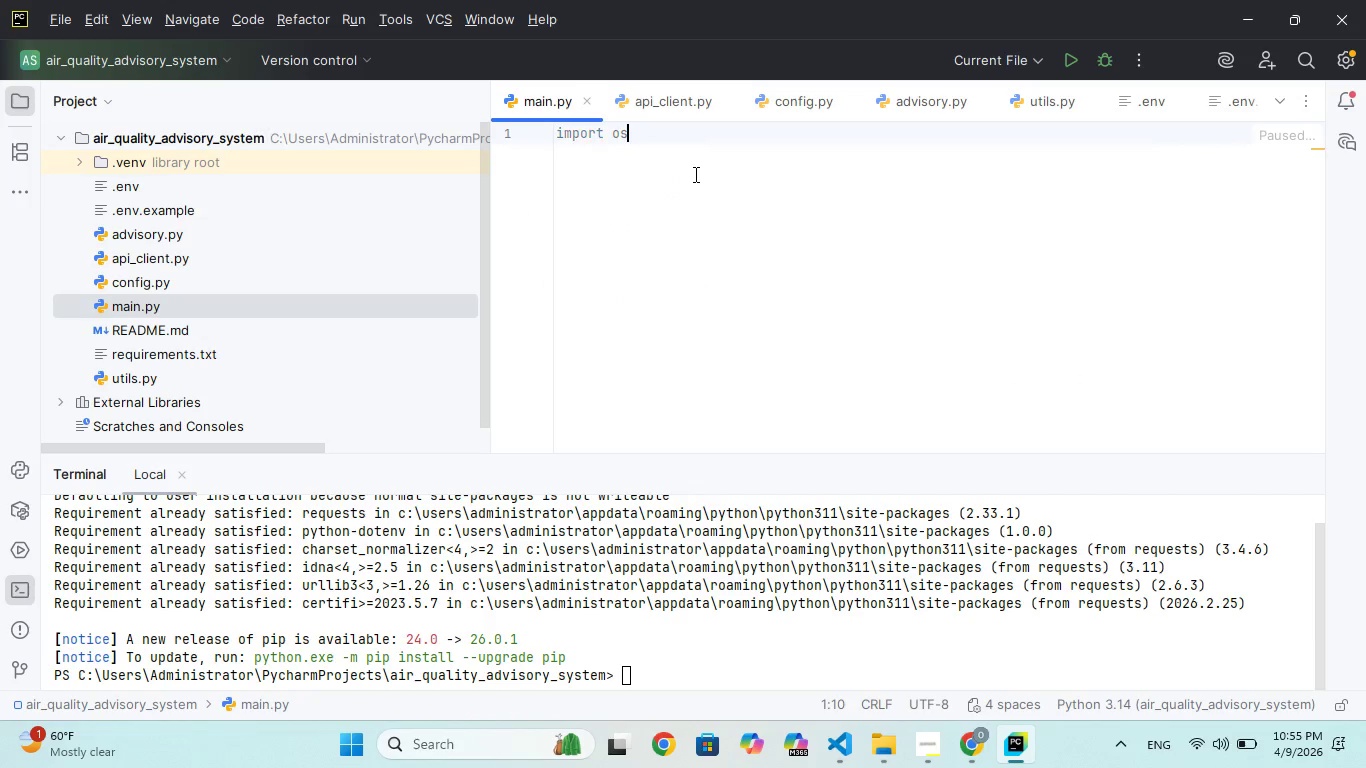 
hold_key(key=R, duration=0.33)
 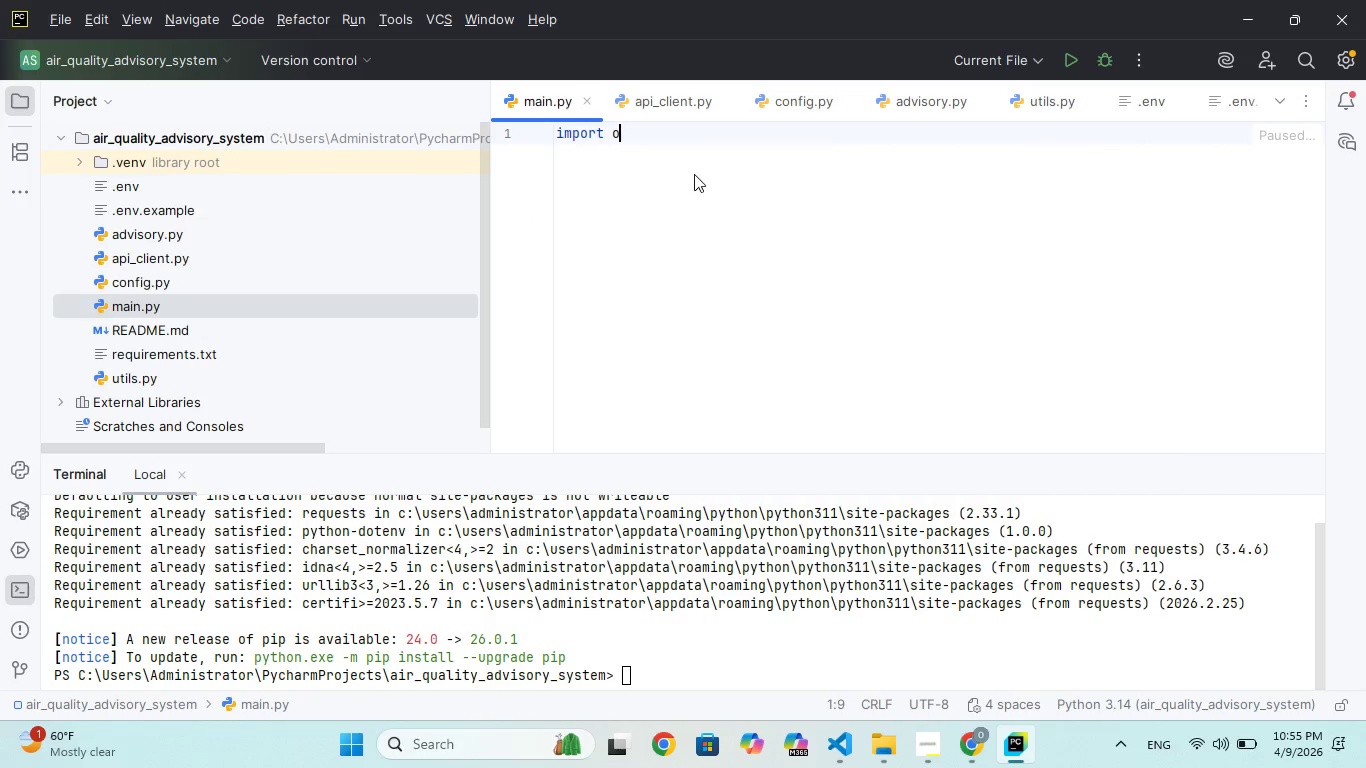 
key(Enter)
 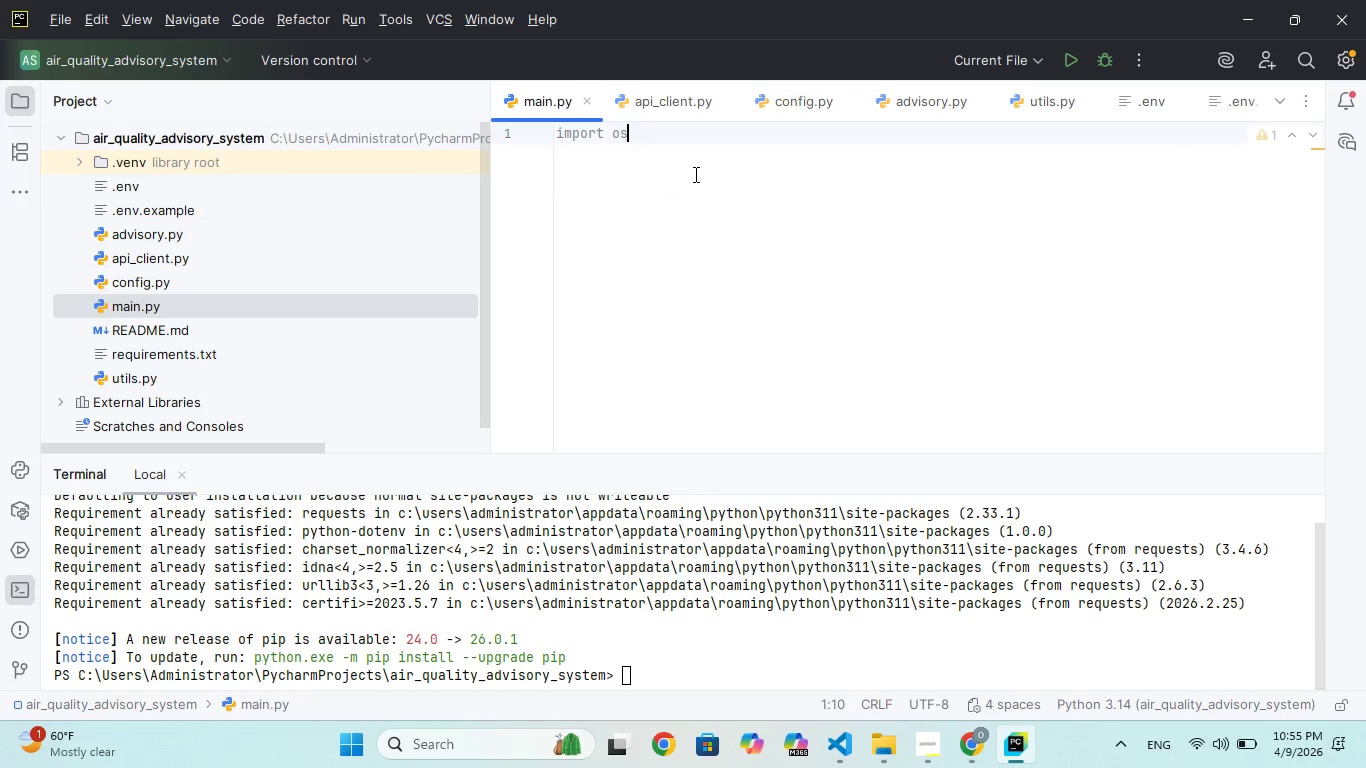 
key(Enter)
 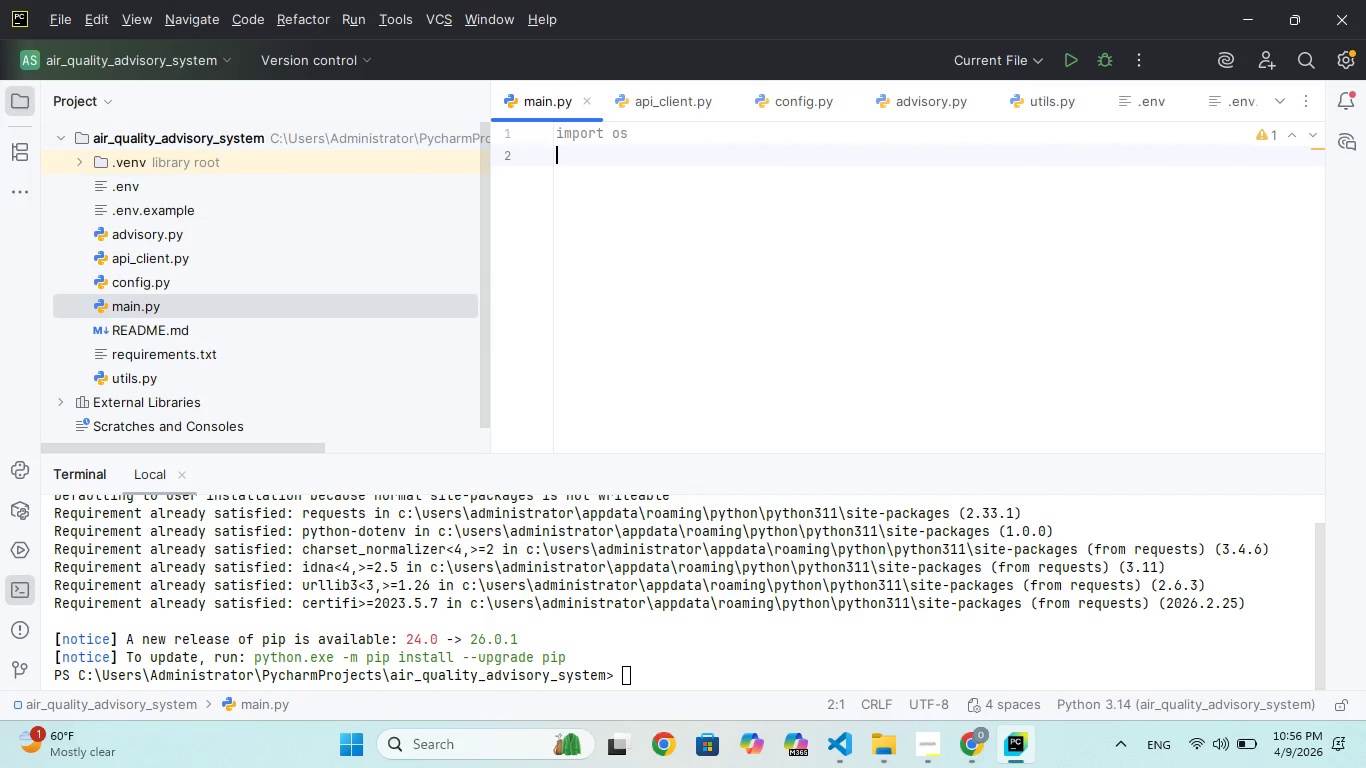 
type(frm dotenv imort load_dotenv)
 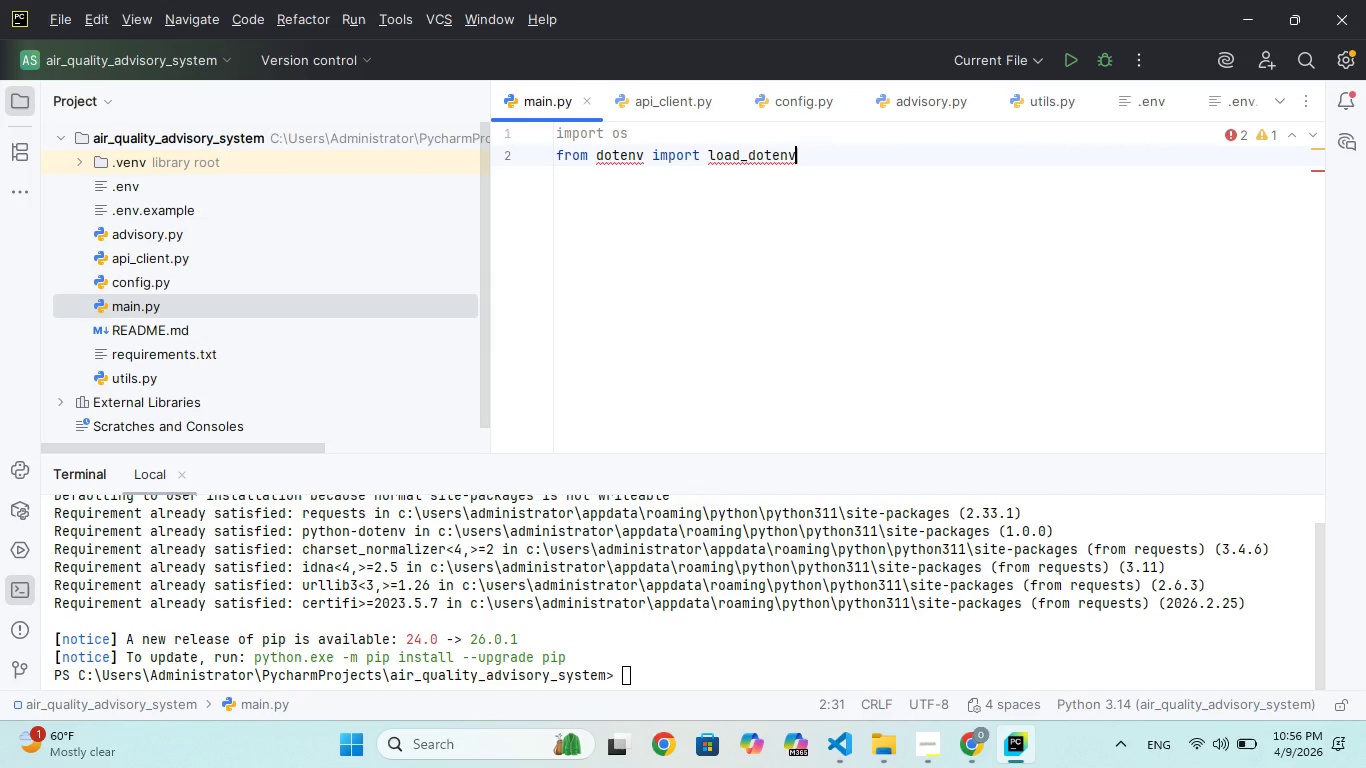 
hold_key(key=P, duration=0.34)
 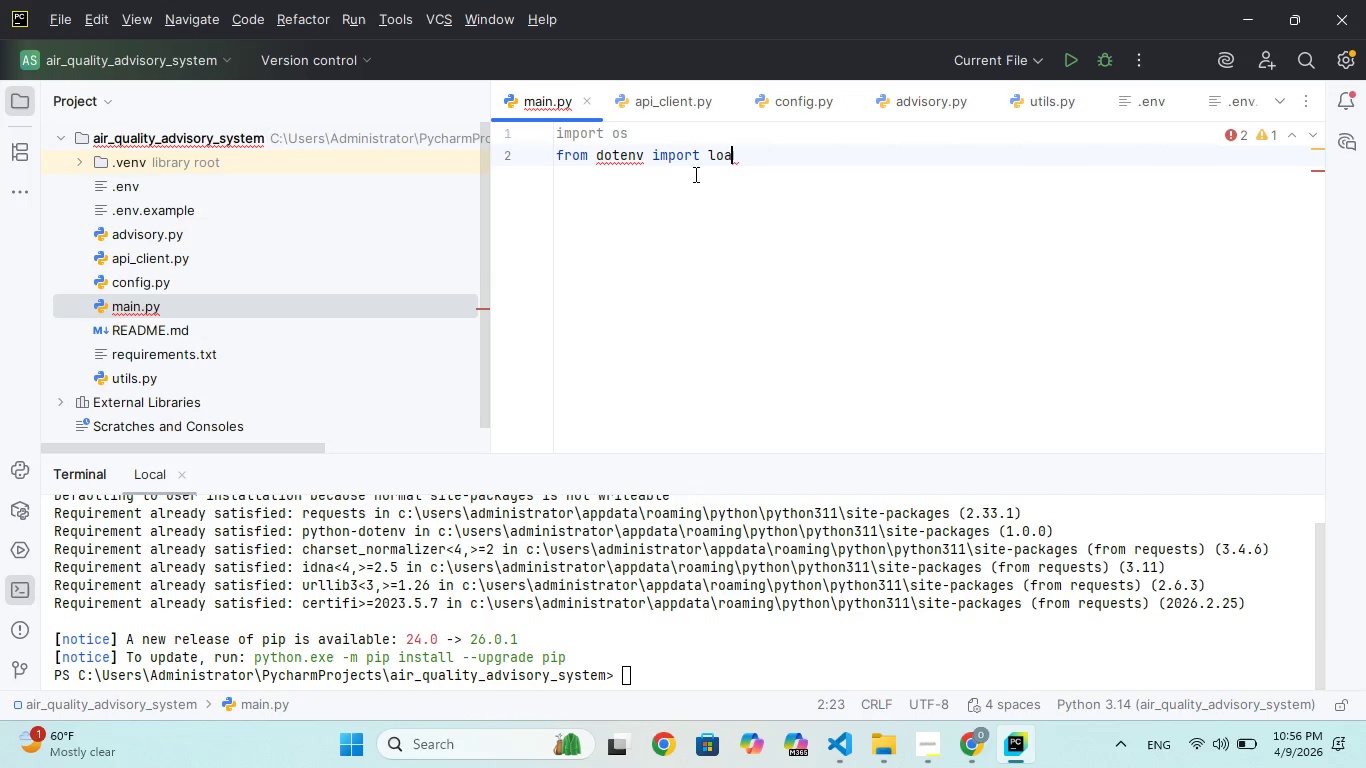 
wait(11.22)
 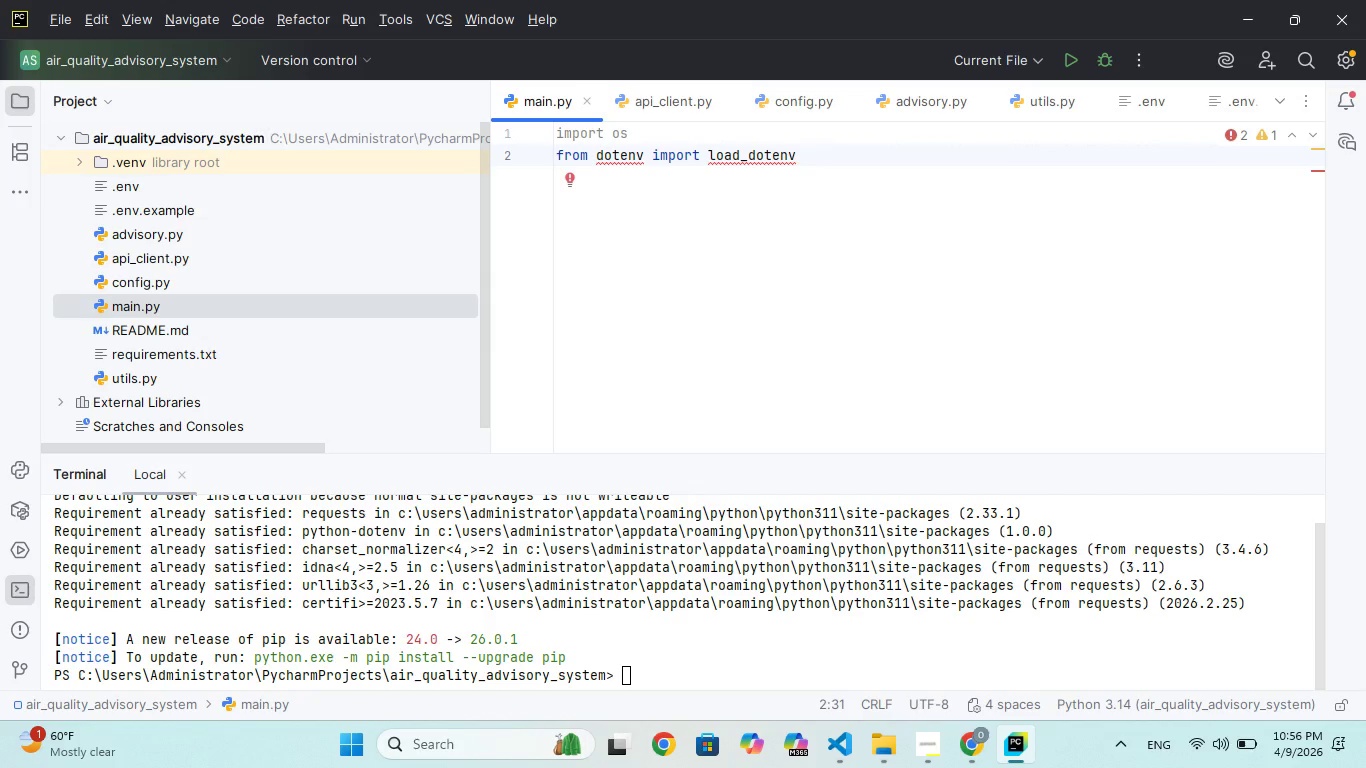 
key(Enter)
 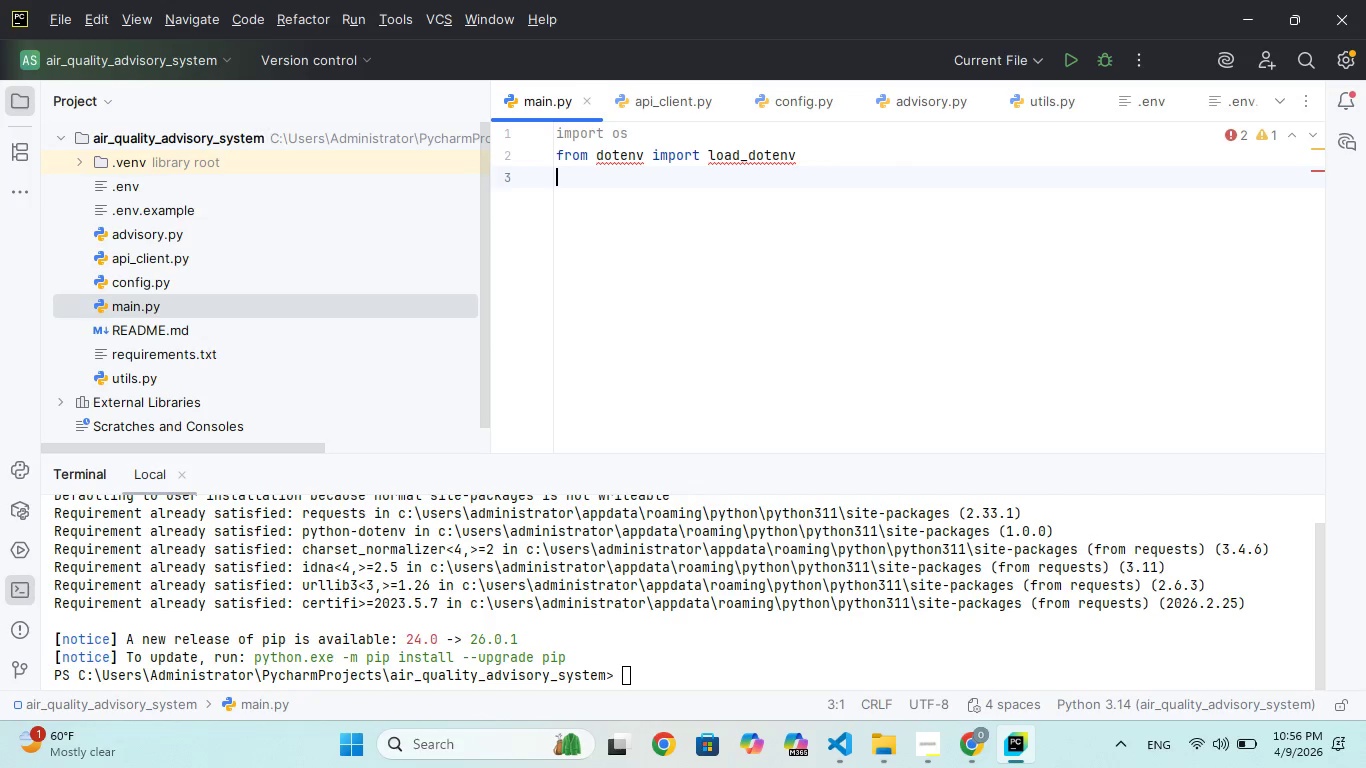 
type(from date)
 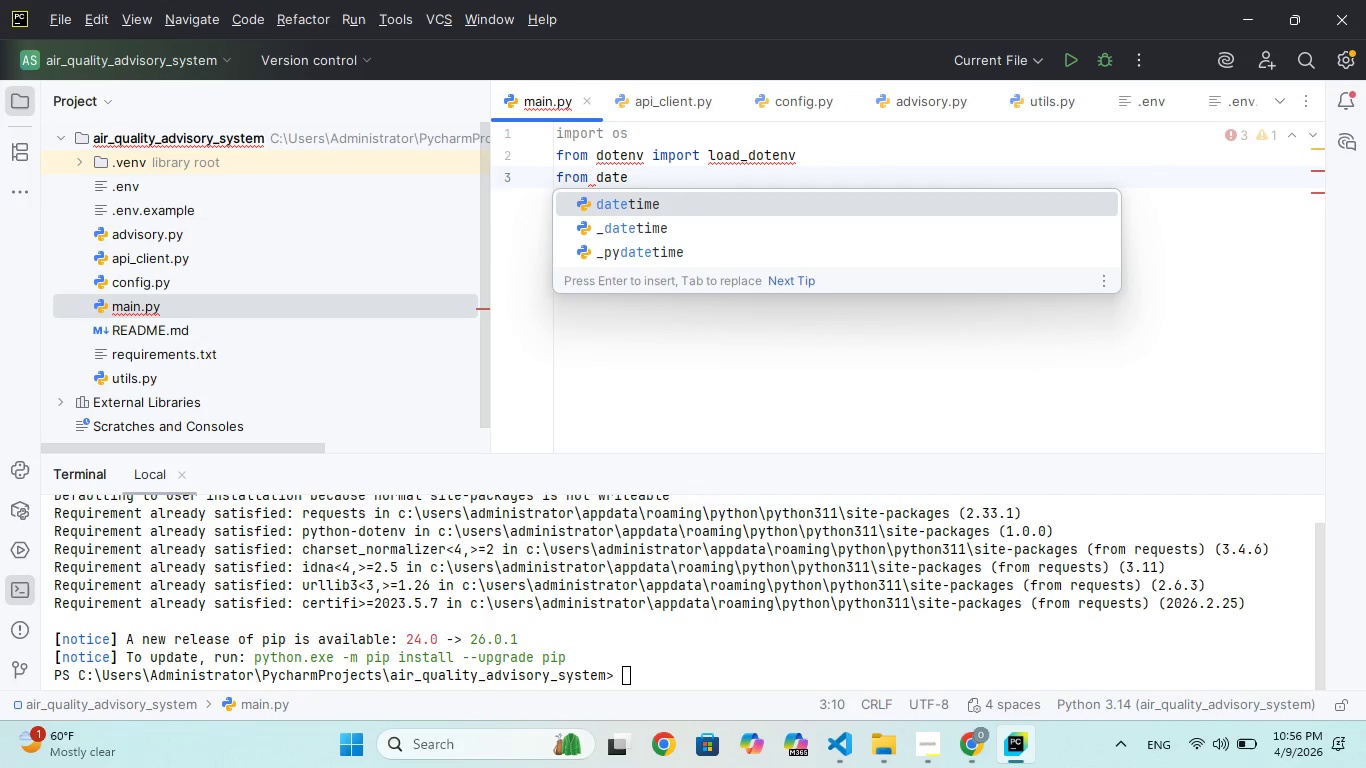 
key(Enter)
 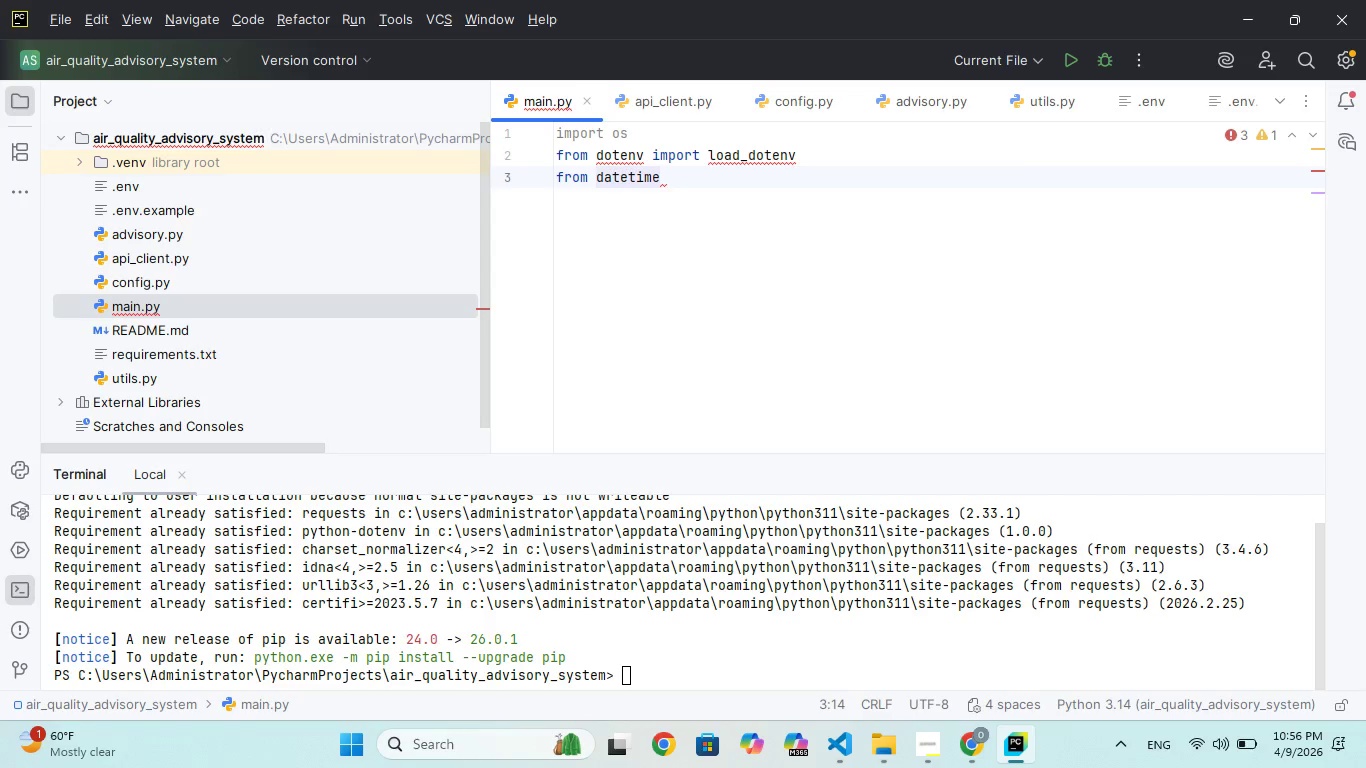 
type( impot date)
 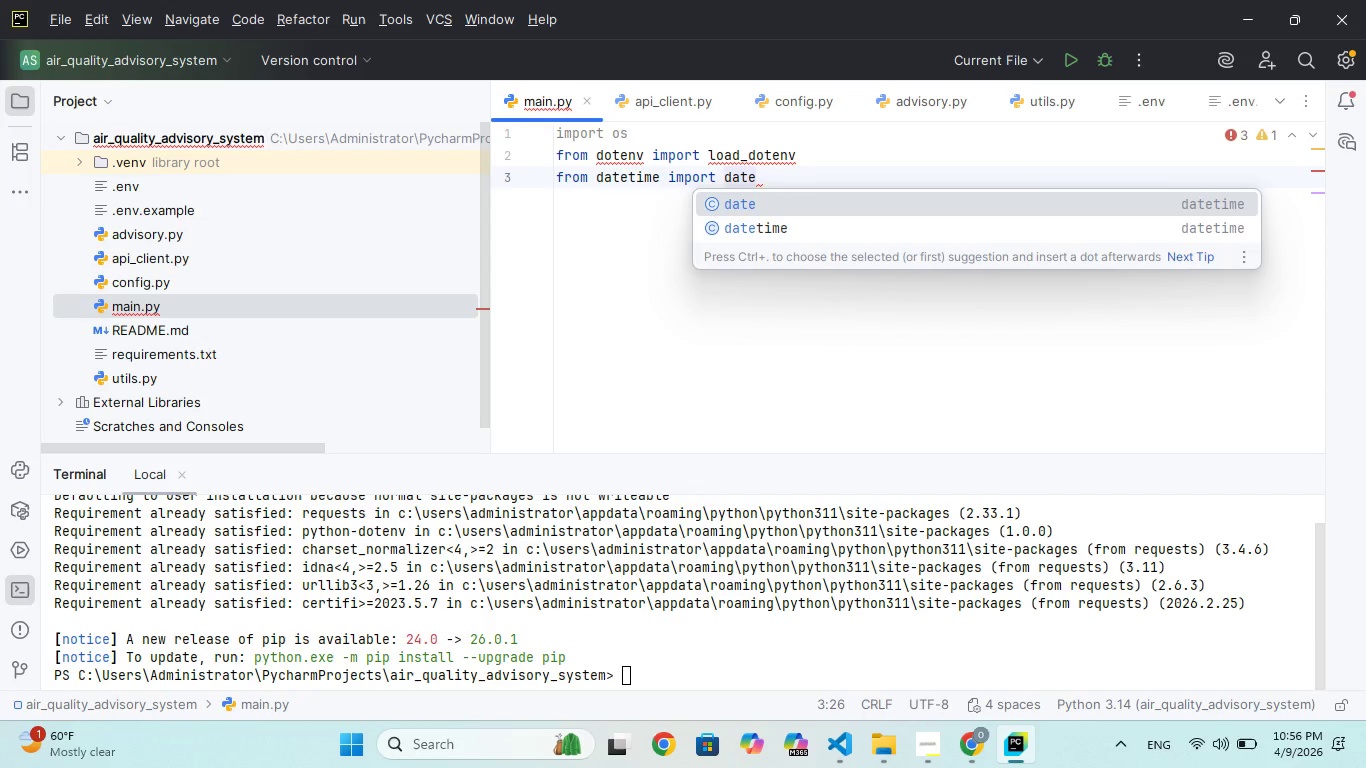 
hold_key(key=R, duration=0.34)
 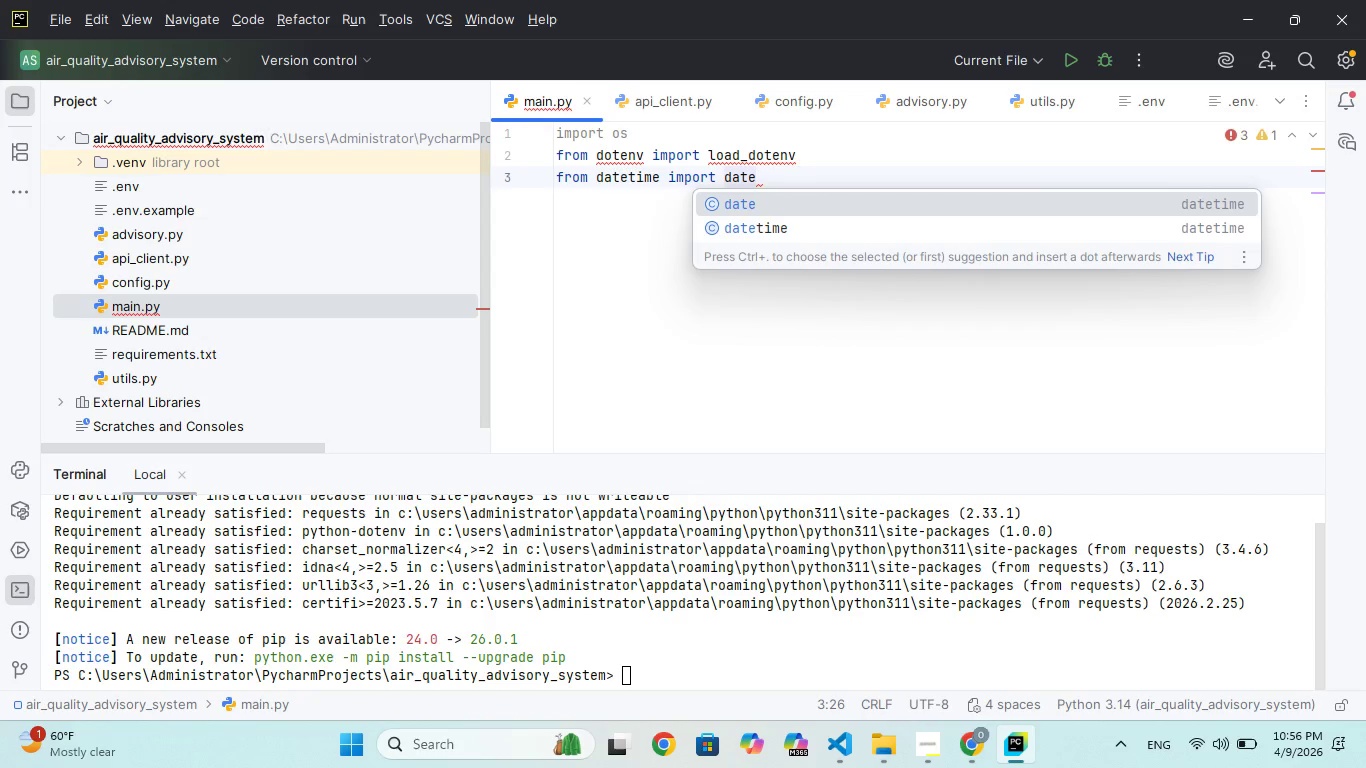 
key(ArrowDown)
 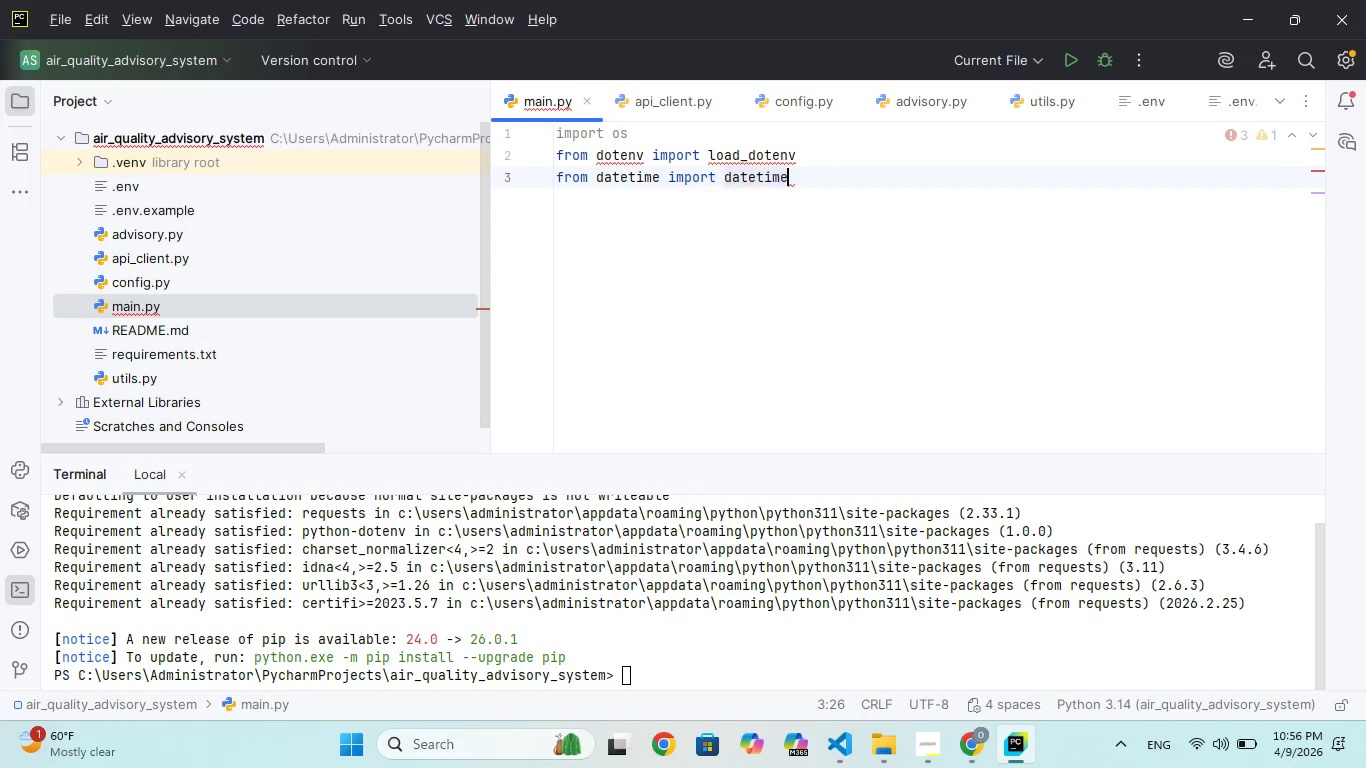 
key(Enter)
 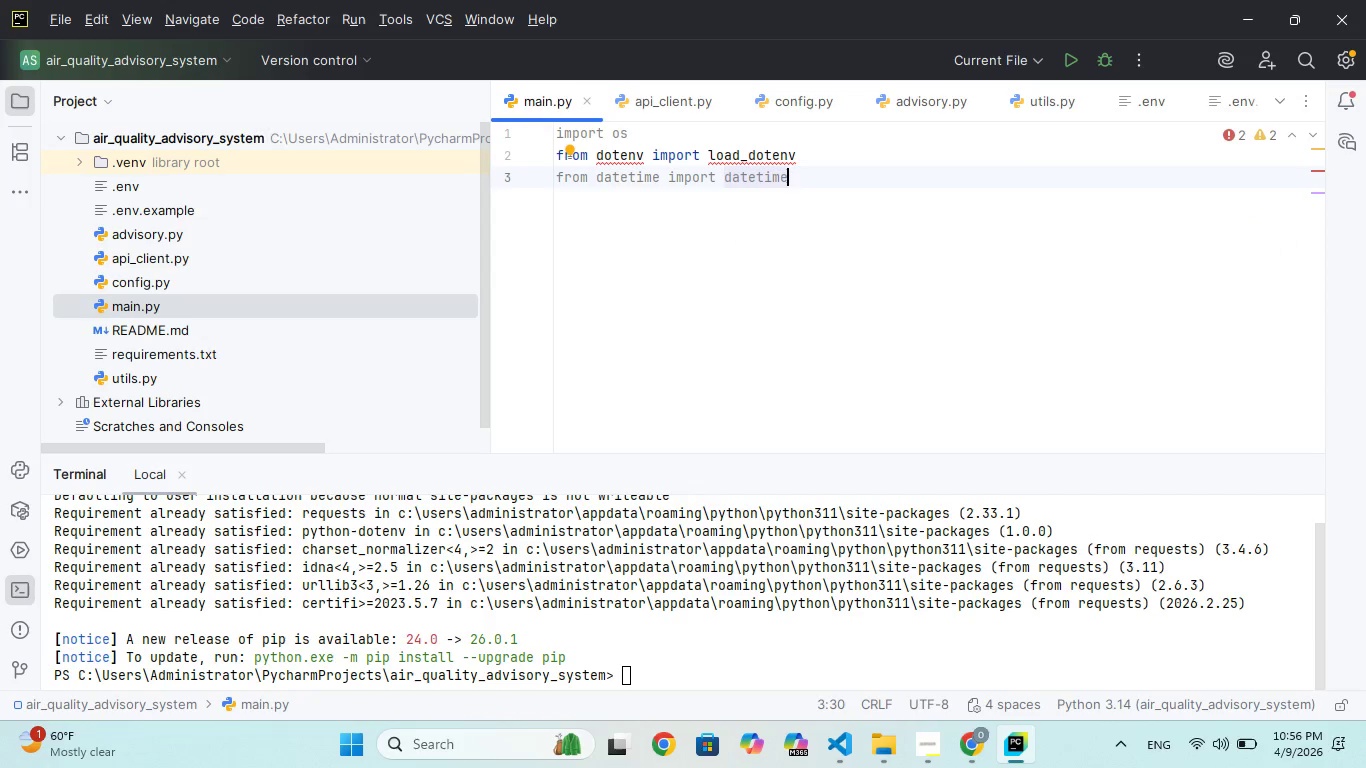 
key(Enter)
 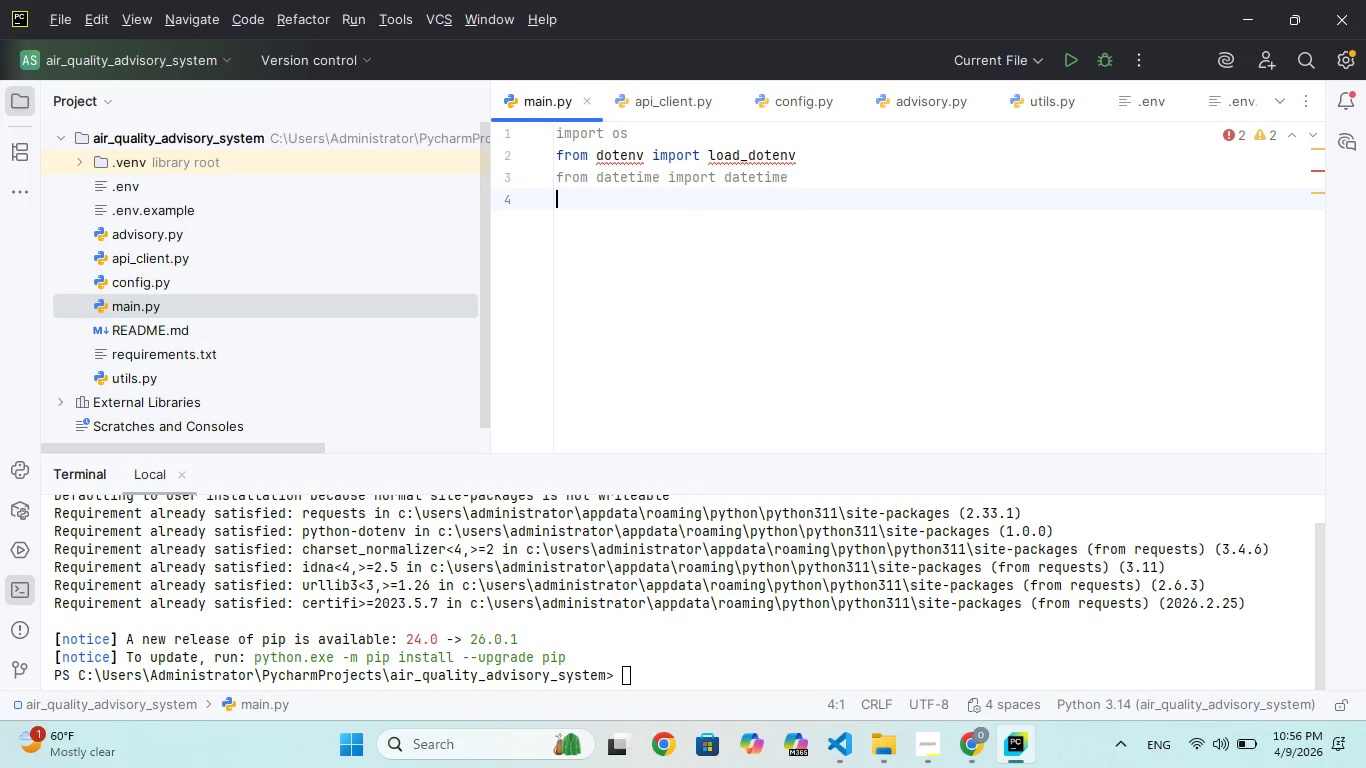 
key(Enter)
 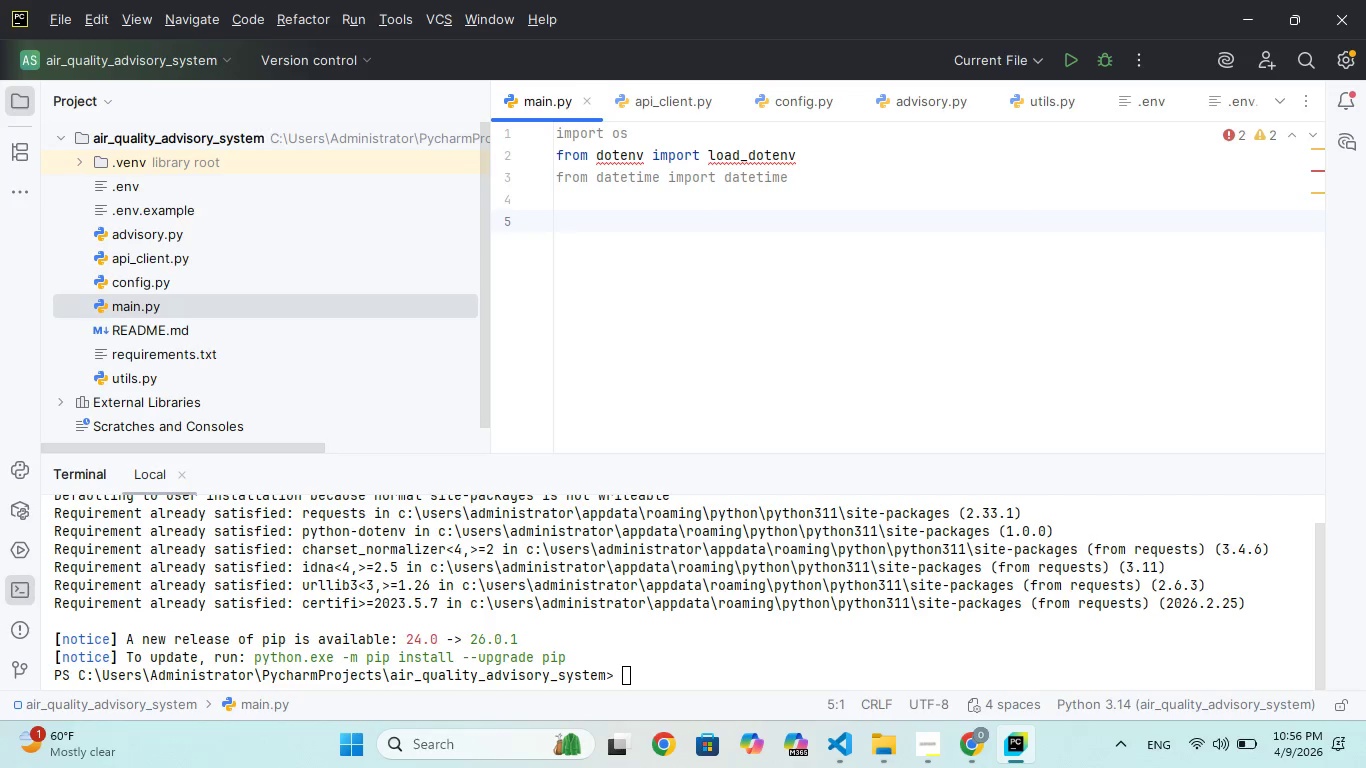 
type(from pi_)
 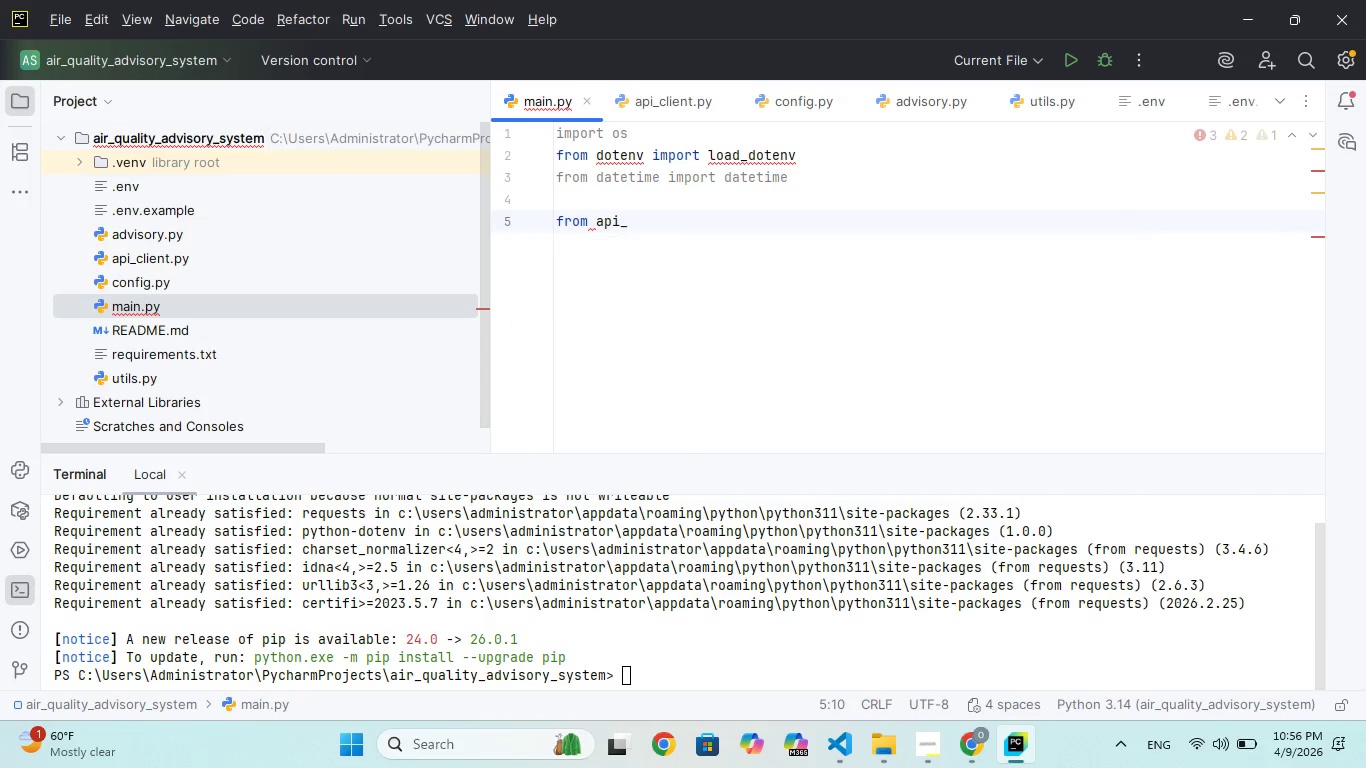 
hold_key(key=A, duration=0.36)
 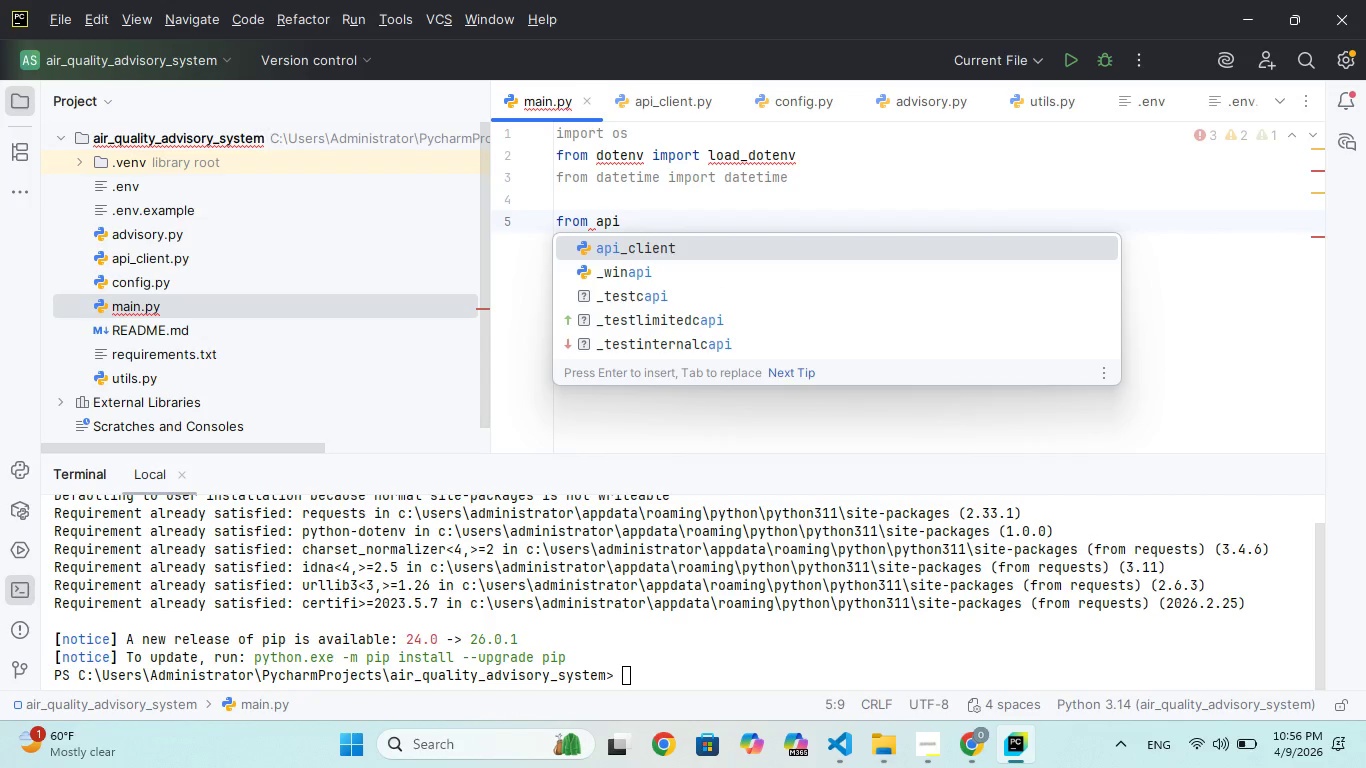 
key(Enter)
 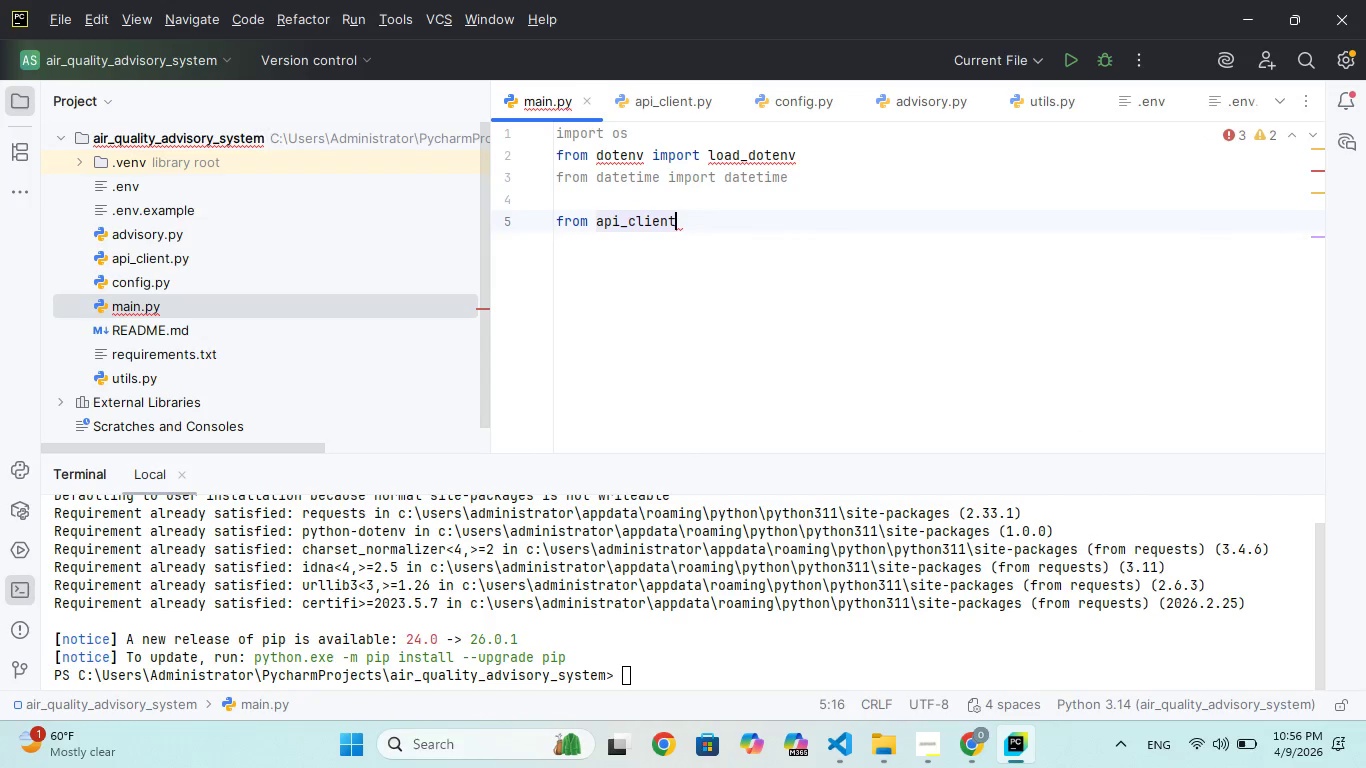 
type( import datetime)
 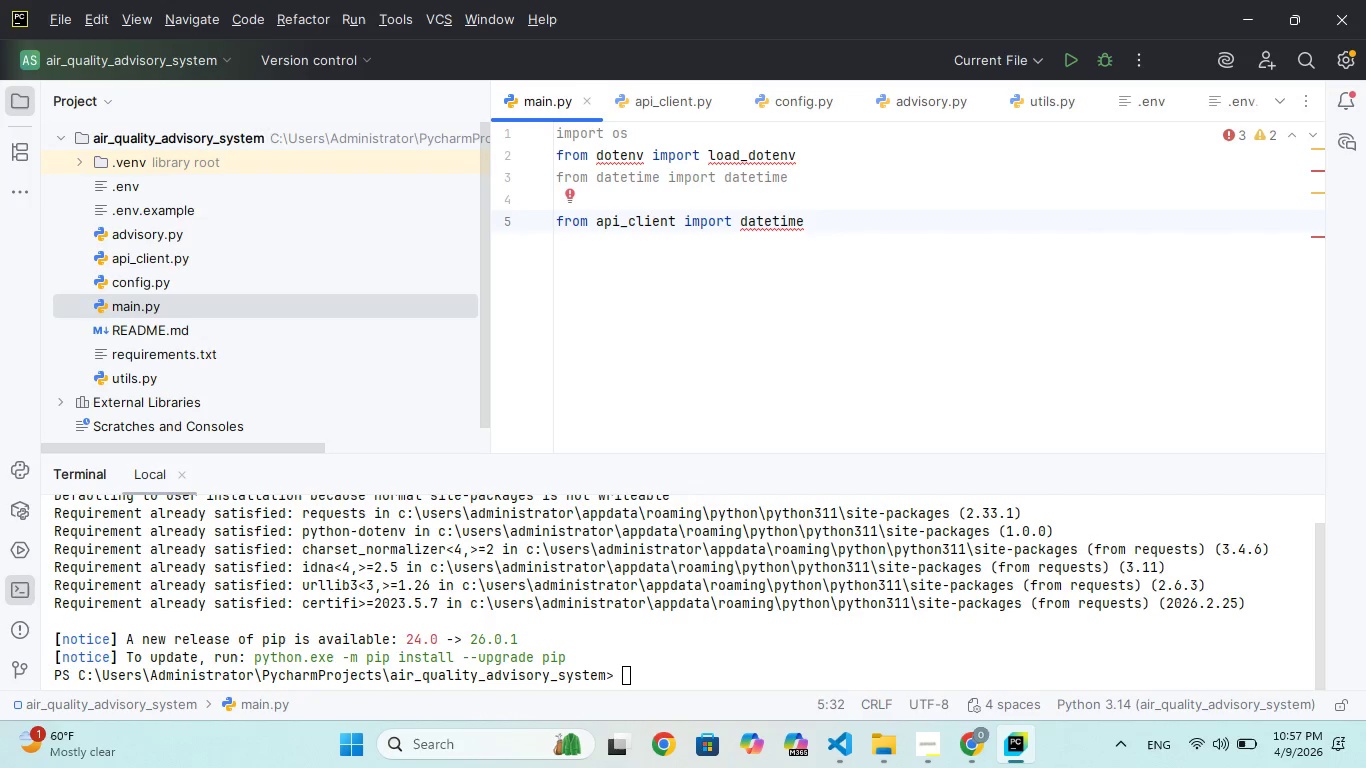 
wait(5.58)
 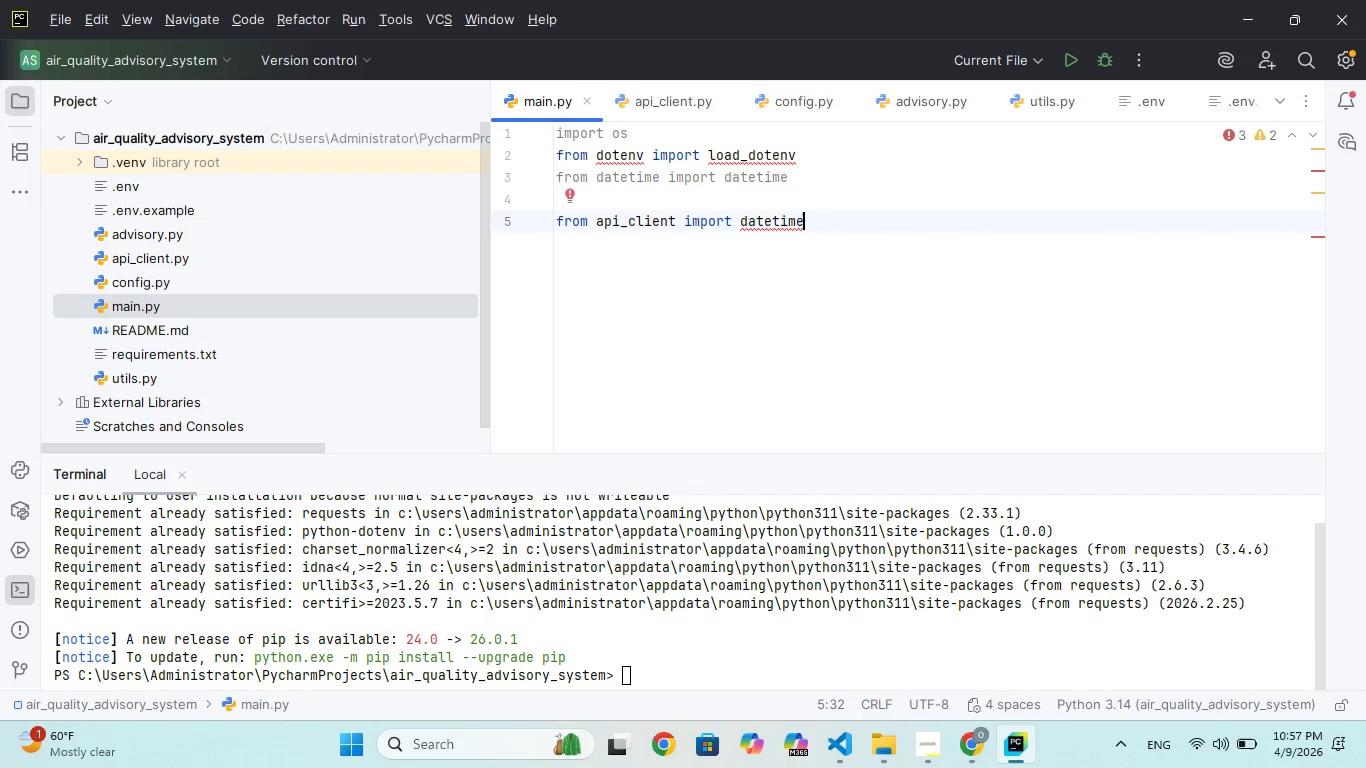 
hold_key(key=Backspace, duration=0.7)
 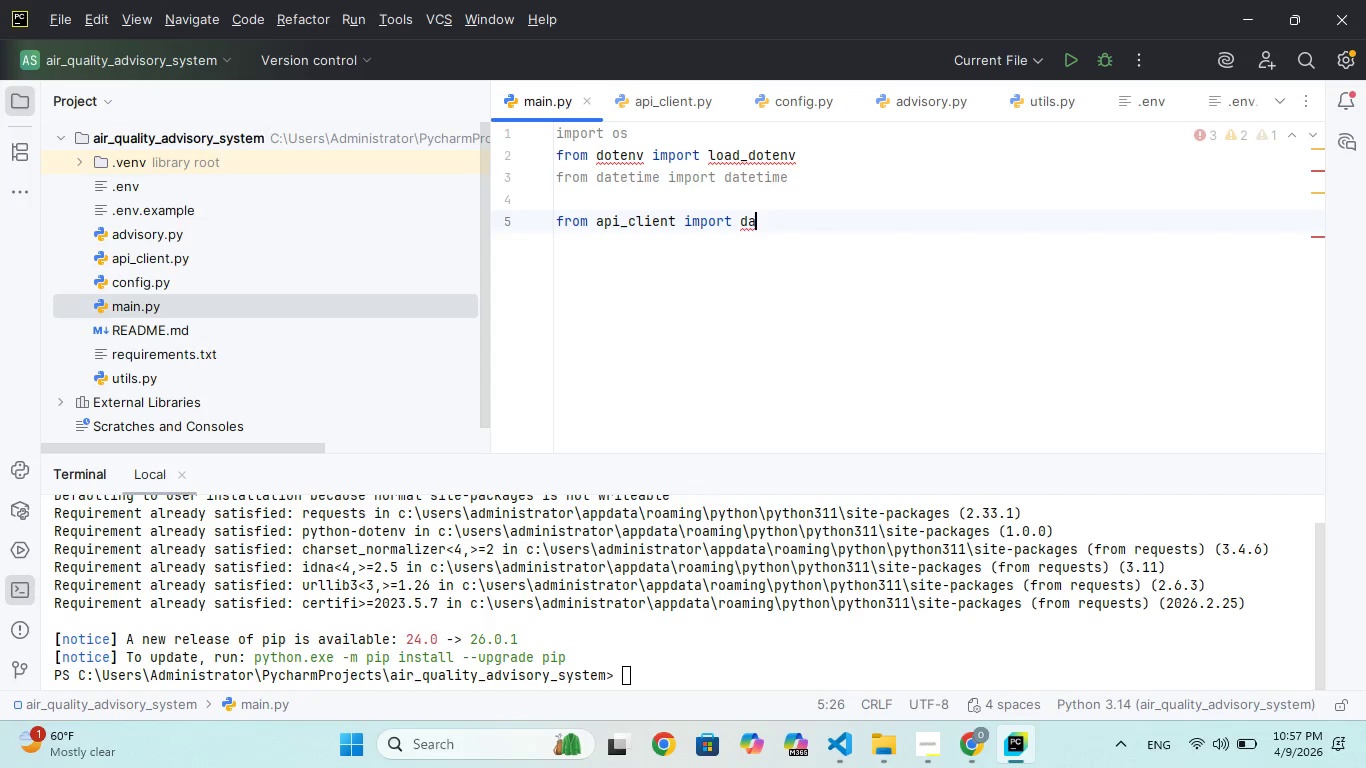 
key(Backspace)
key(Backspace)
type(fetch)
 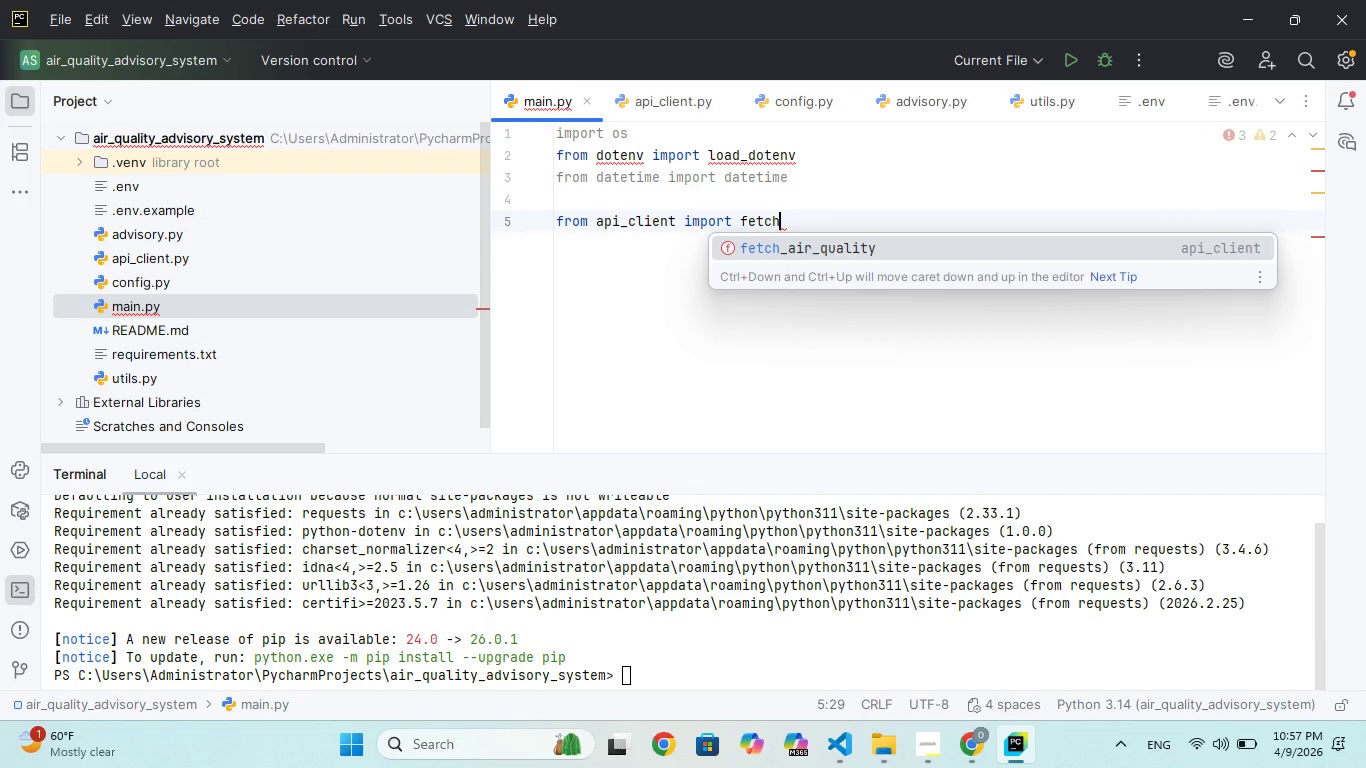 
key(Enter)
 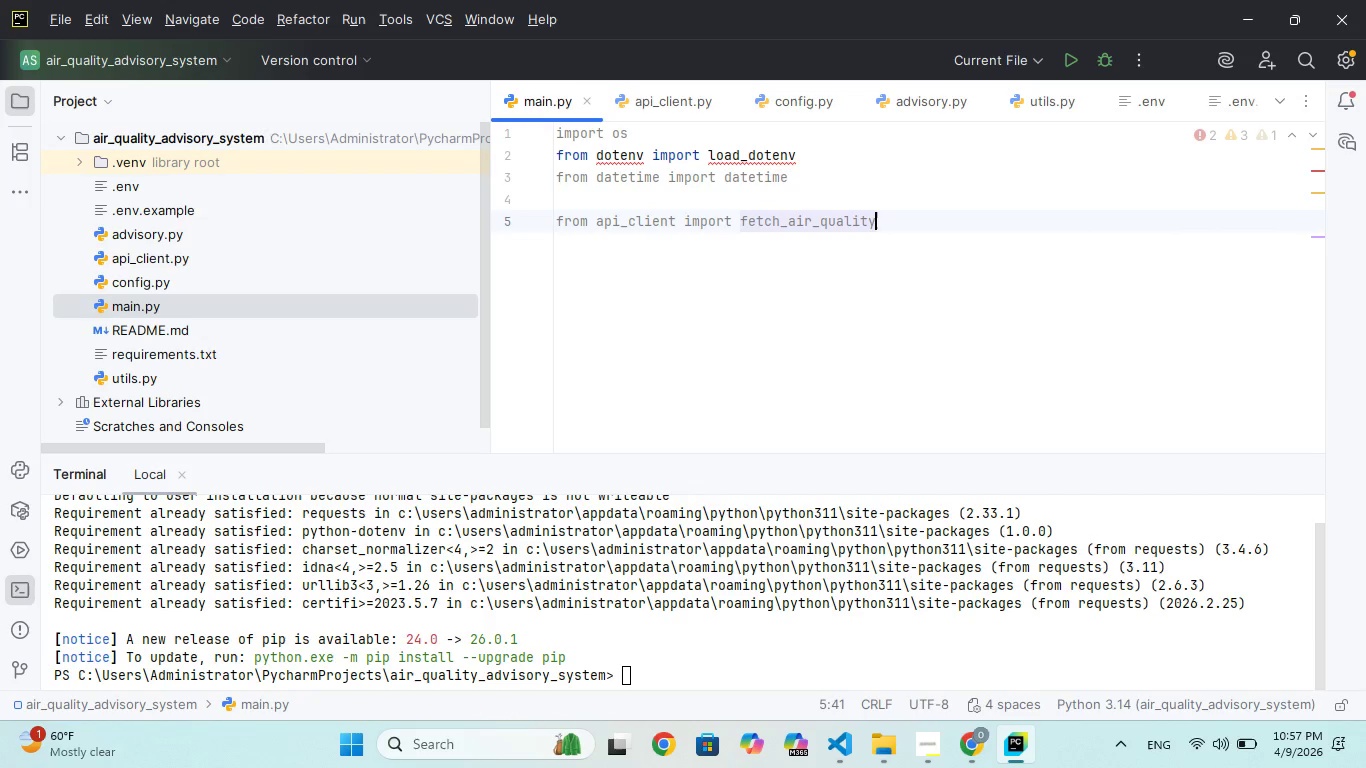 
key(Enter)
 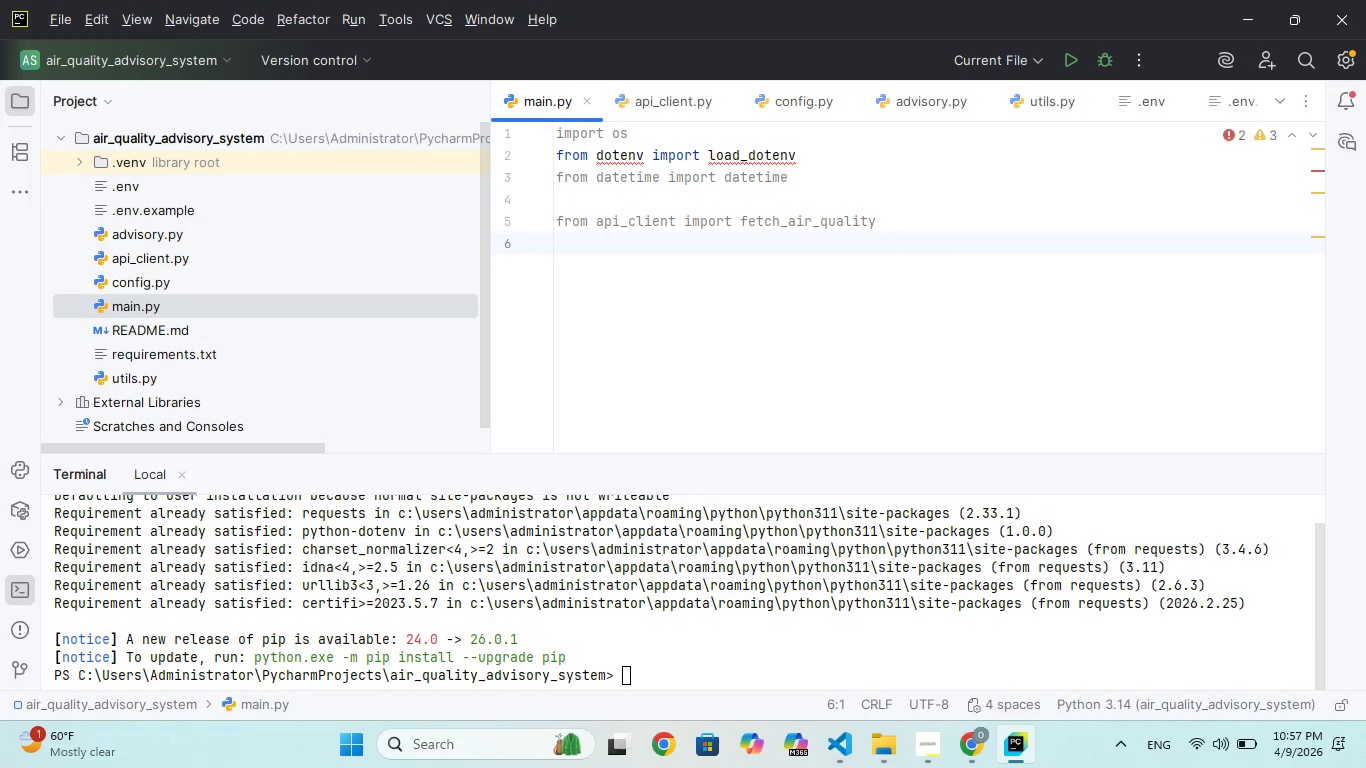 
type(from advisoy import)
 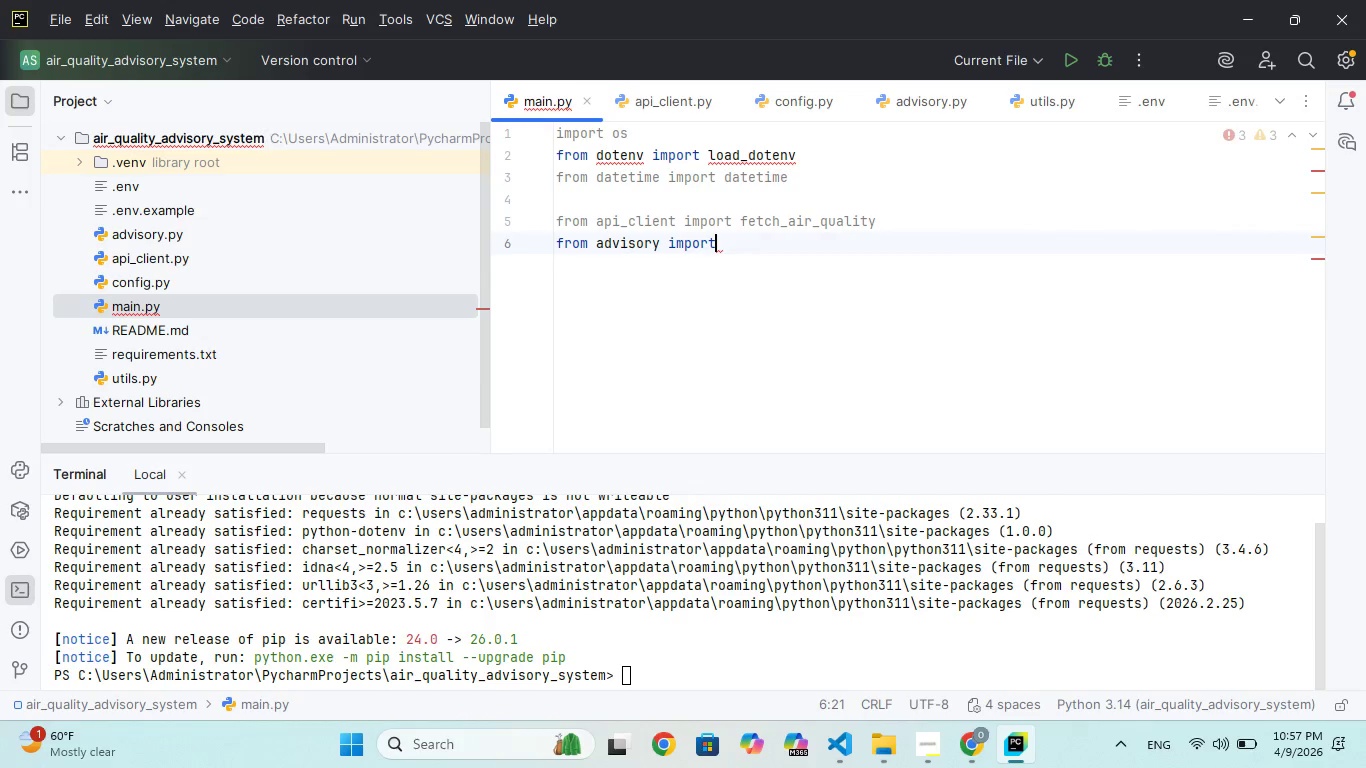 
type( categorize_aqi)
 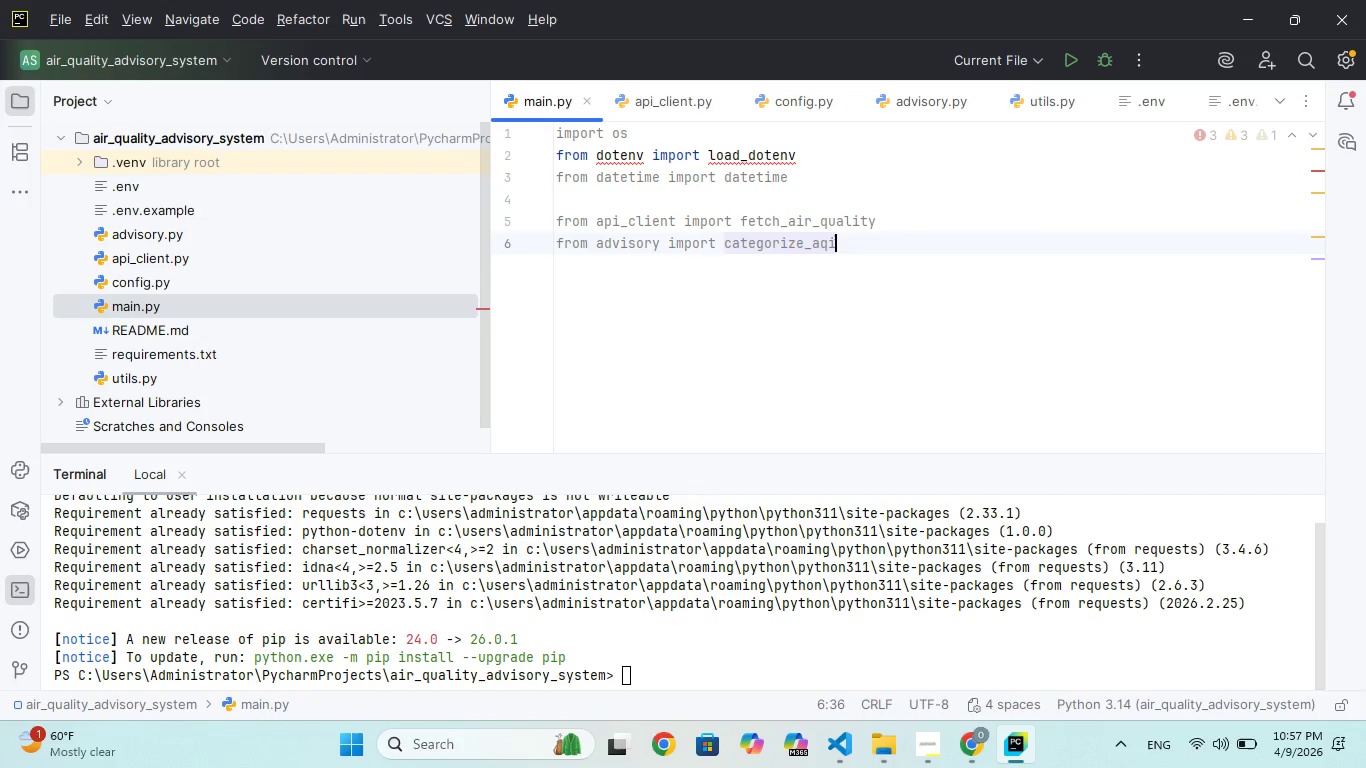 
key(Enter)
 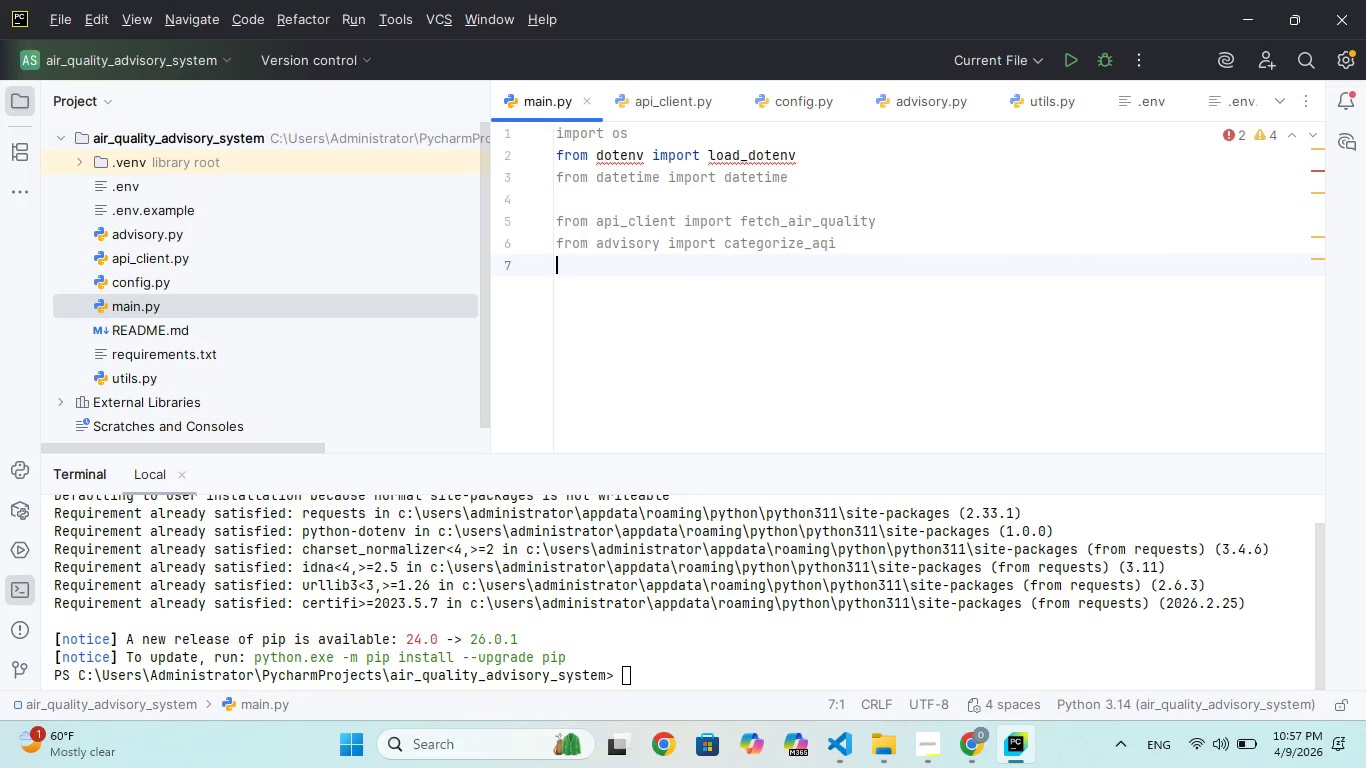 
type(from)
 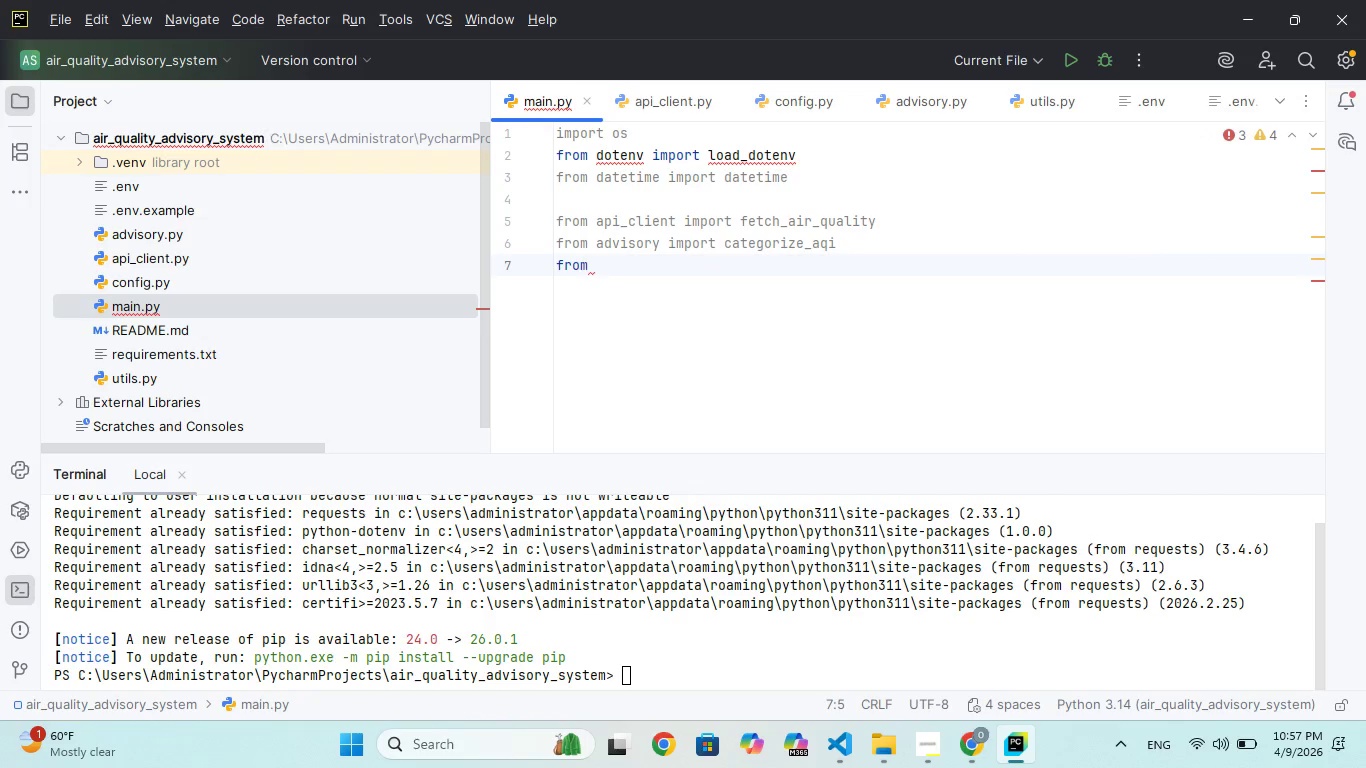 
type( utils import extrat)
 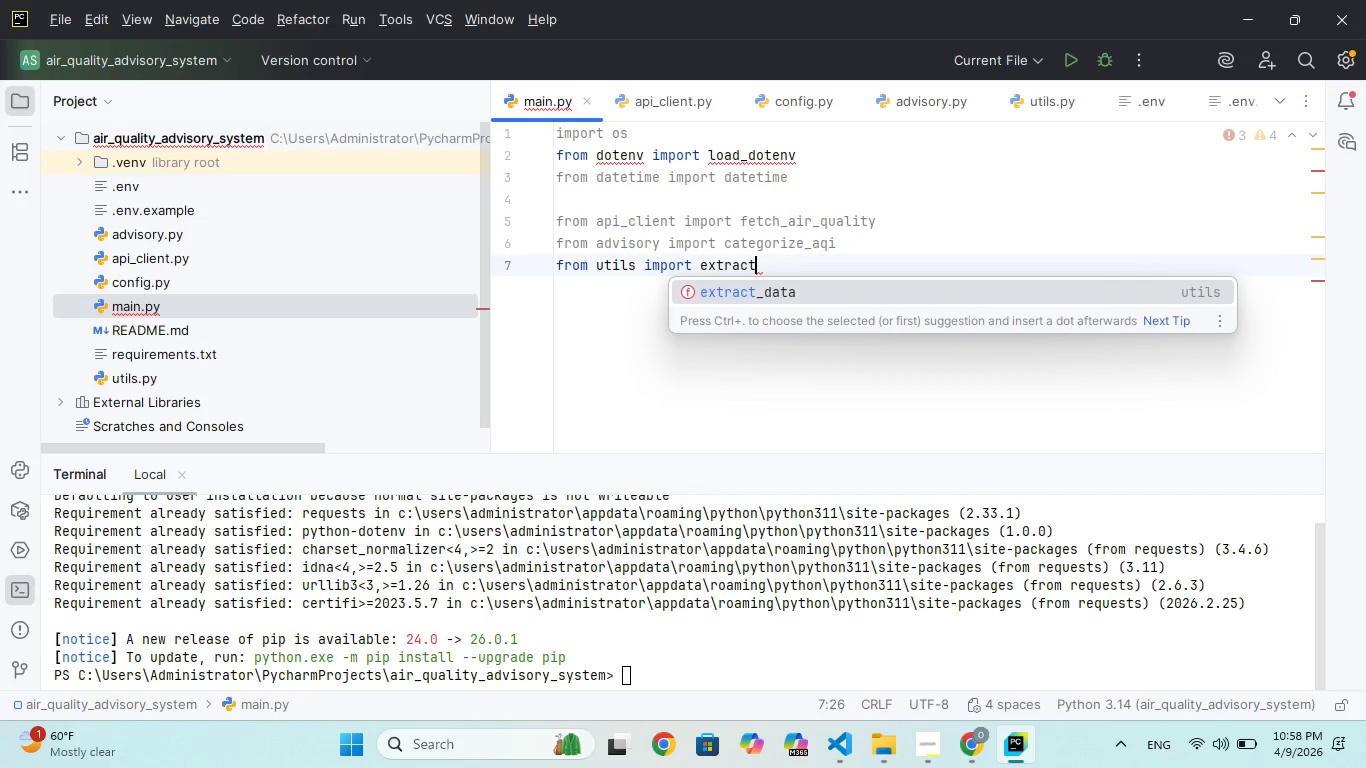 
hold_key(key=C, duration=0.31)
 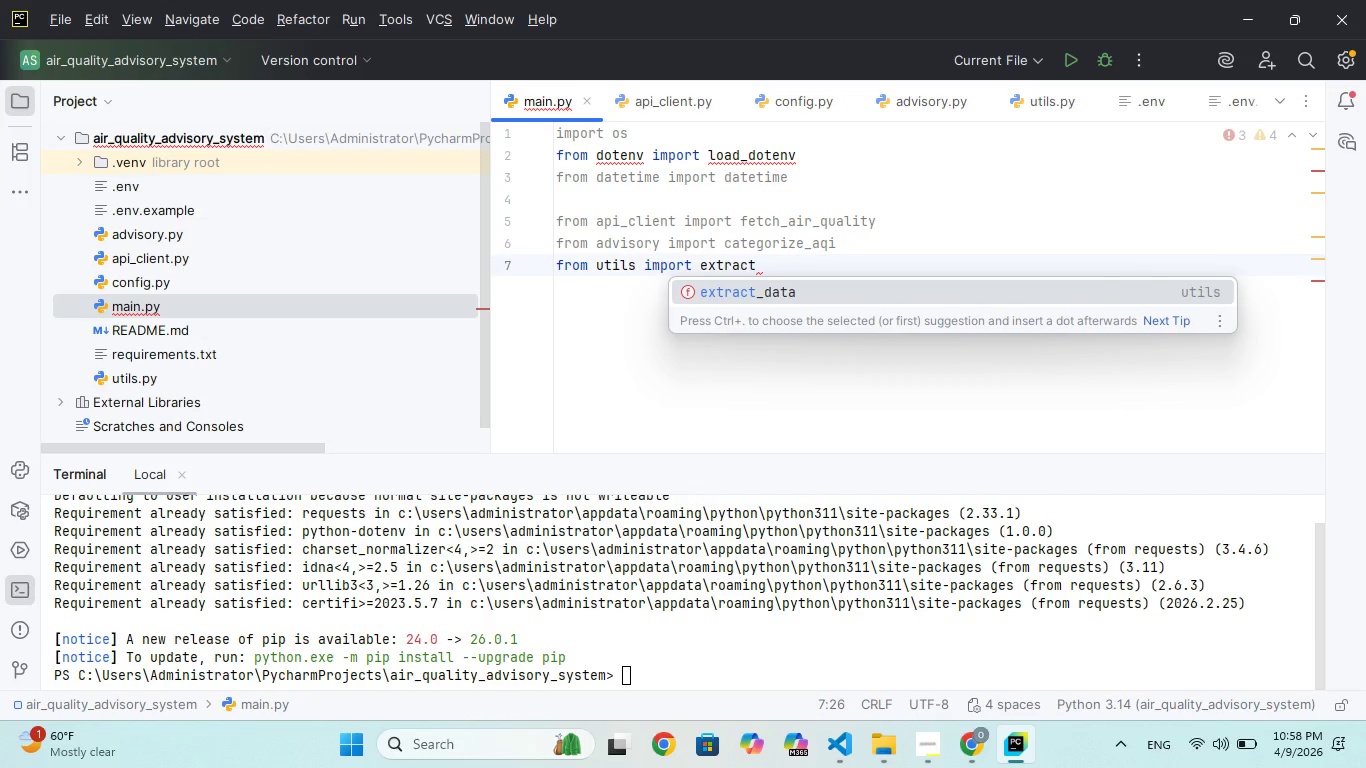 
key(Enter)
 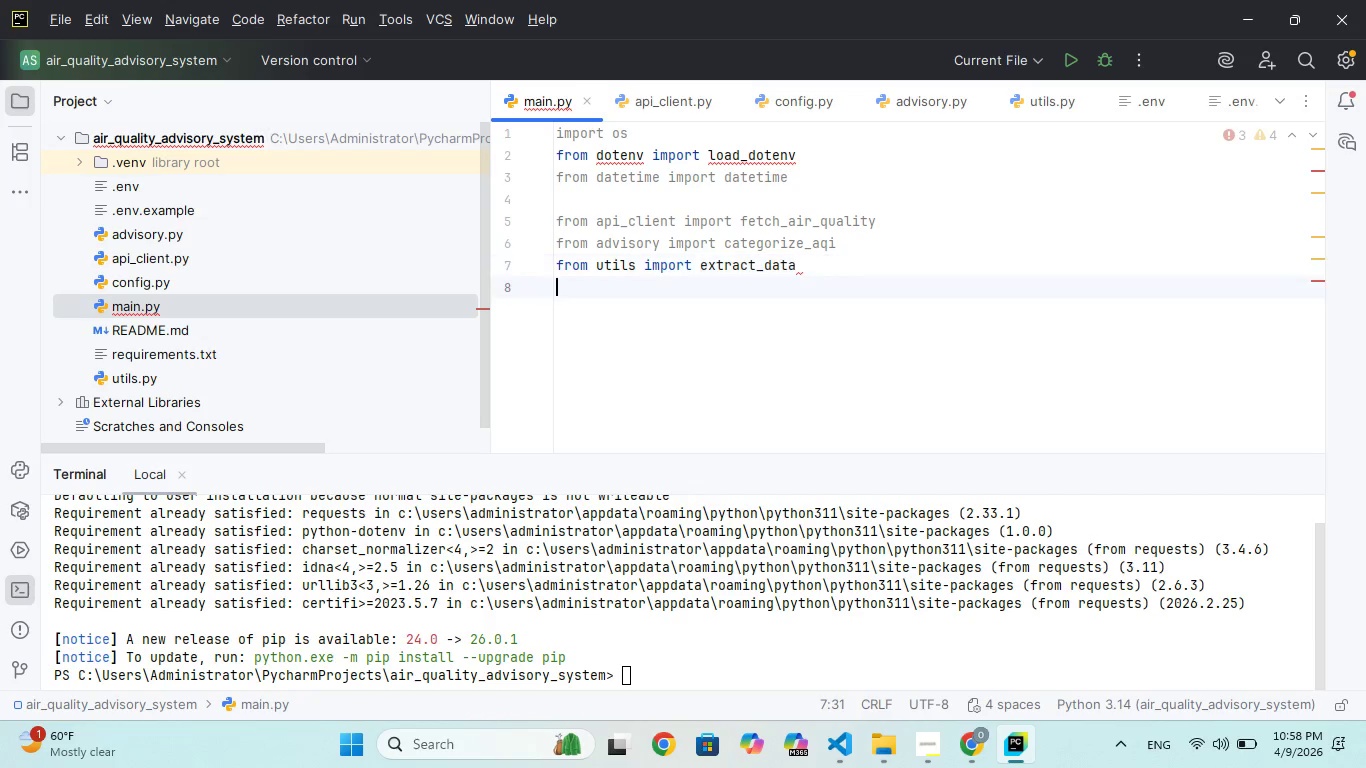 
key(Enter)
 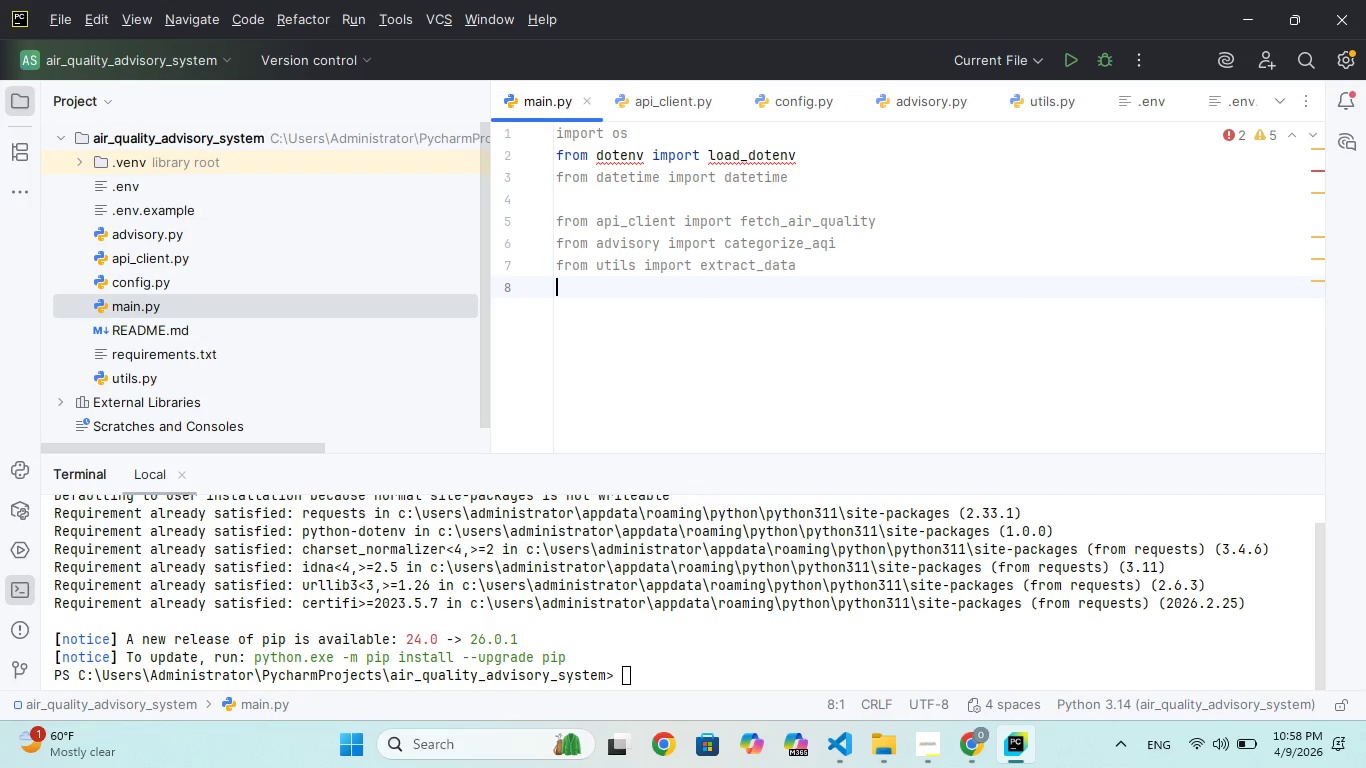 
hold_key(key=ArrowUp, duration=0.89)
 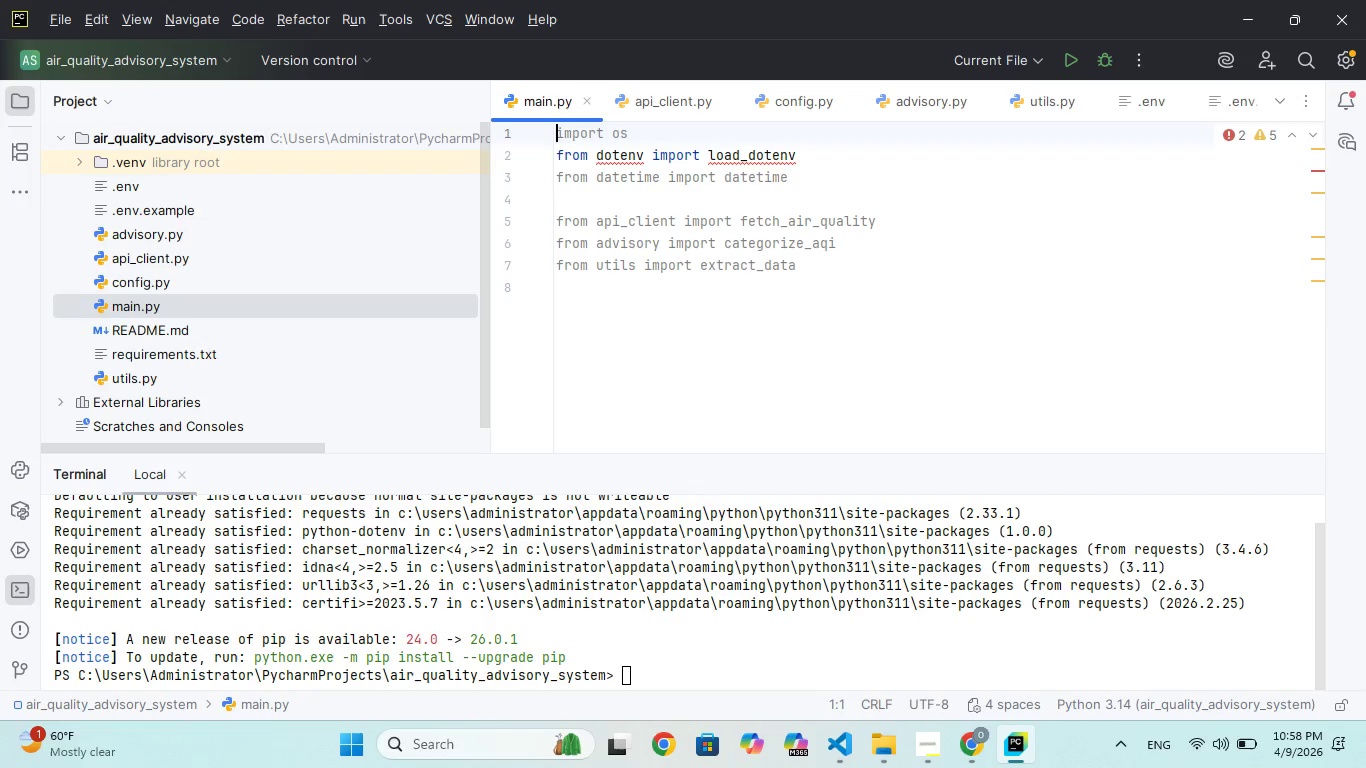 
key(ArrowDown)
 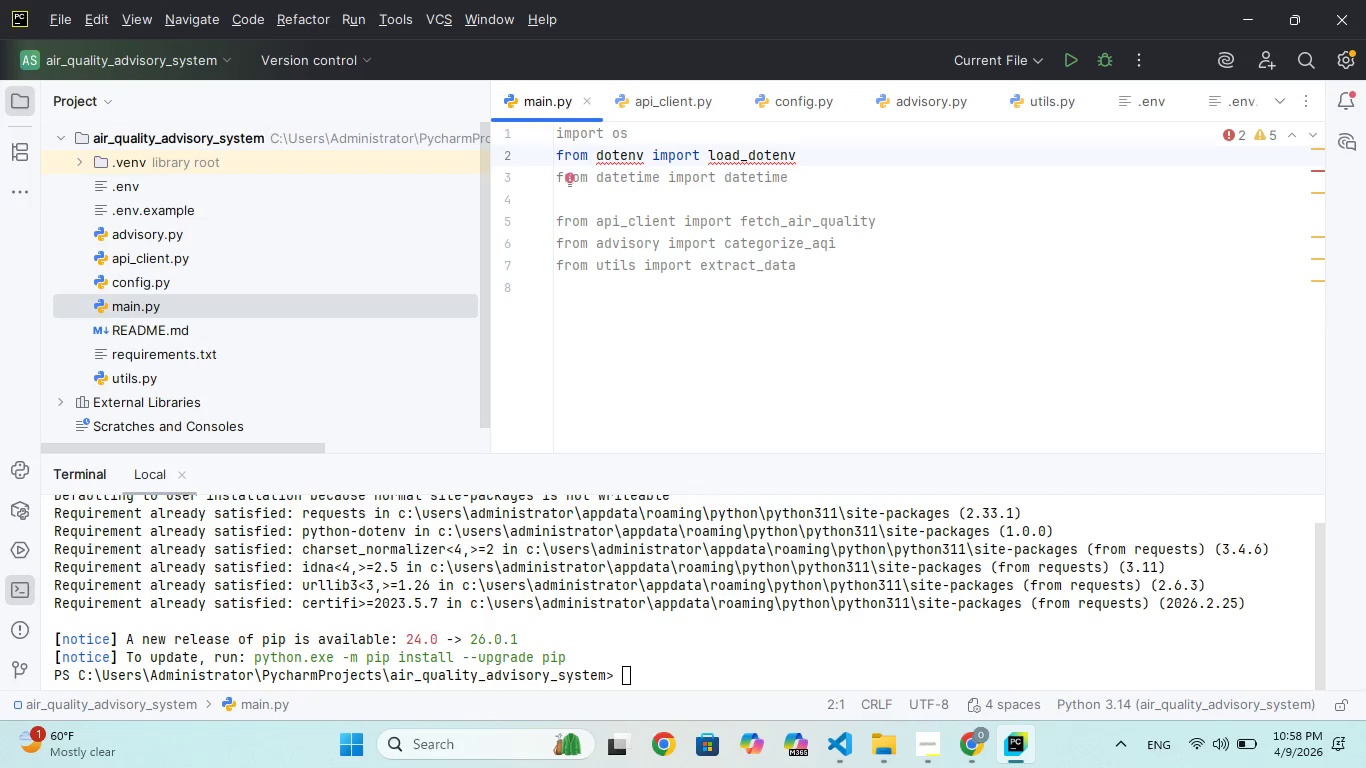 
hold_key(key=ArrowRight, duration=0.59)
 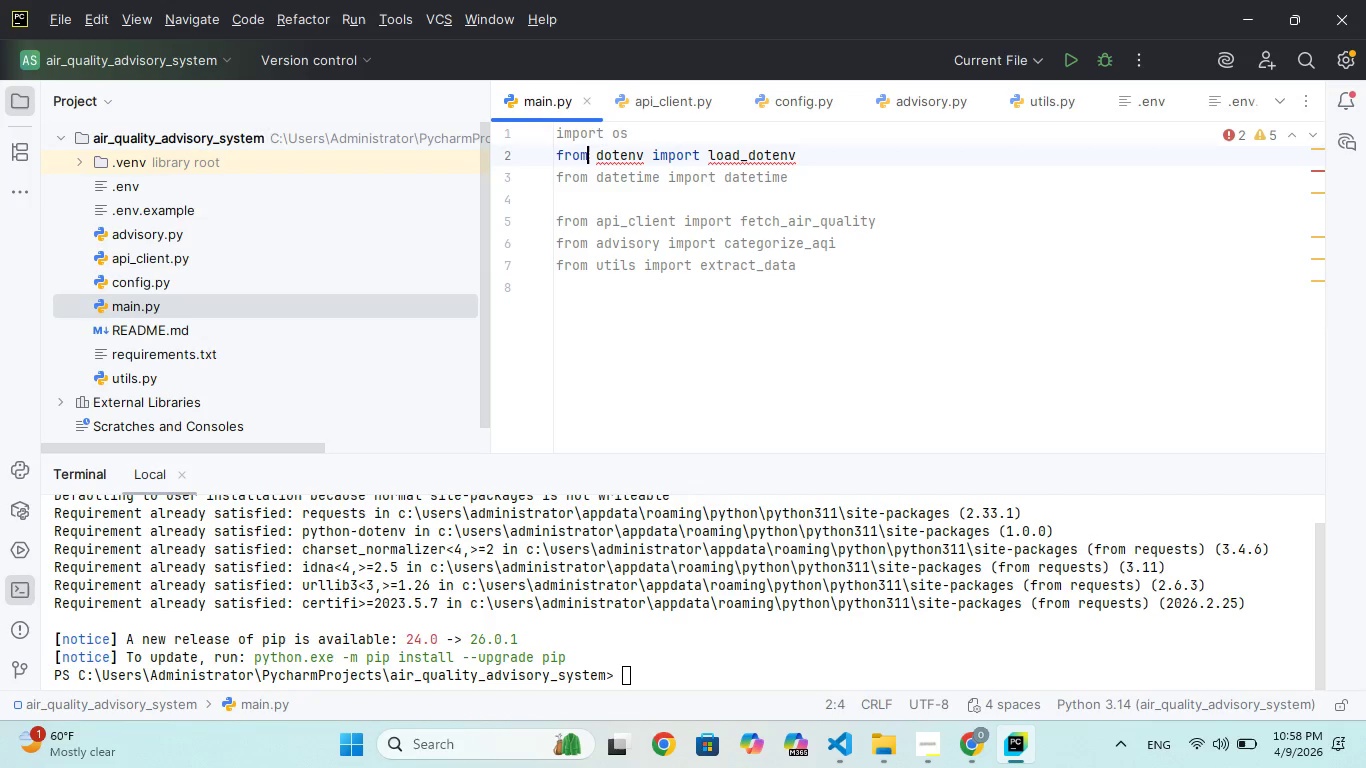 
key(ArrowRight)
 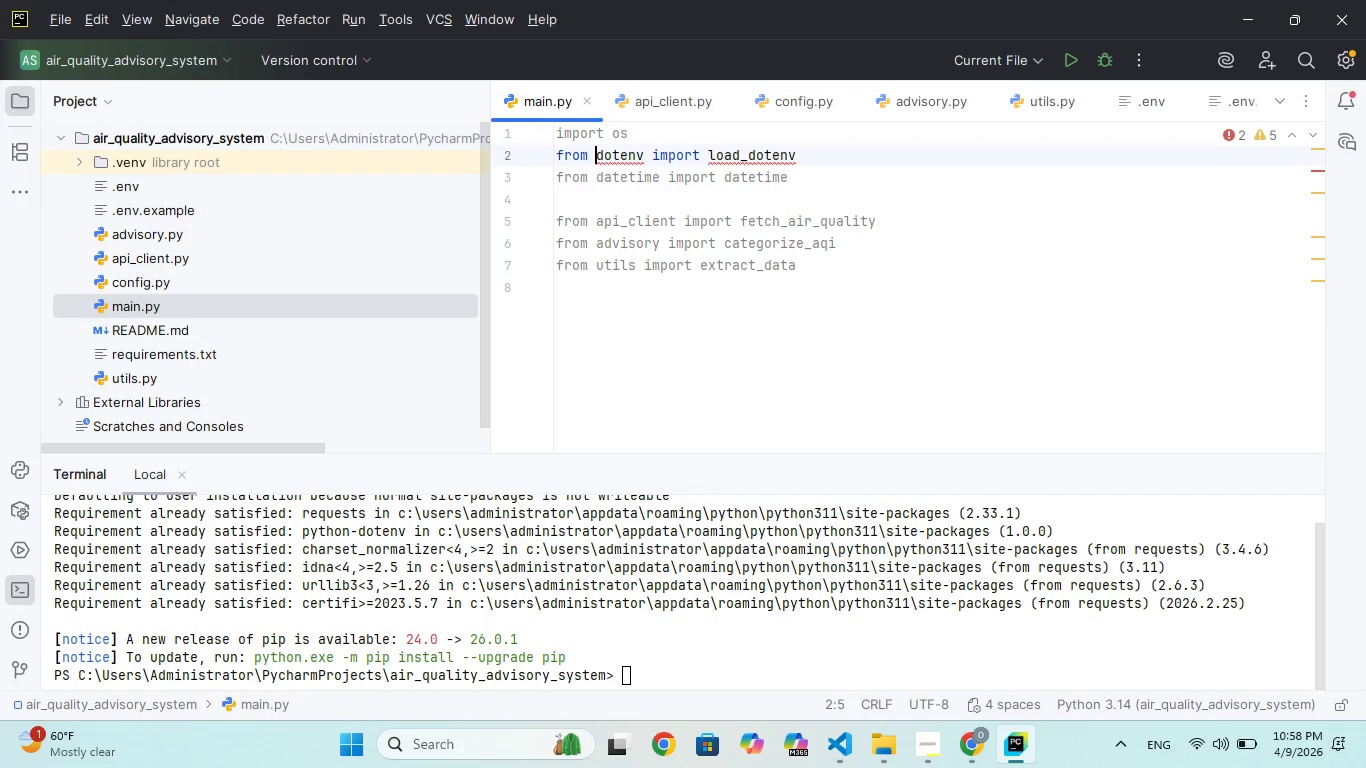 
key(ArrowRight)
 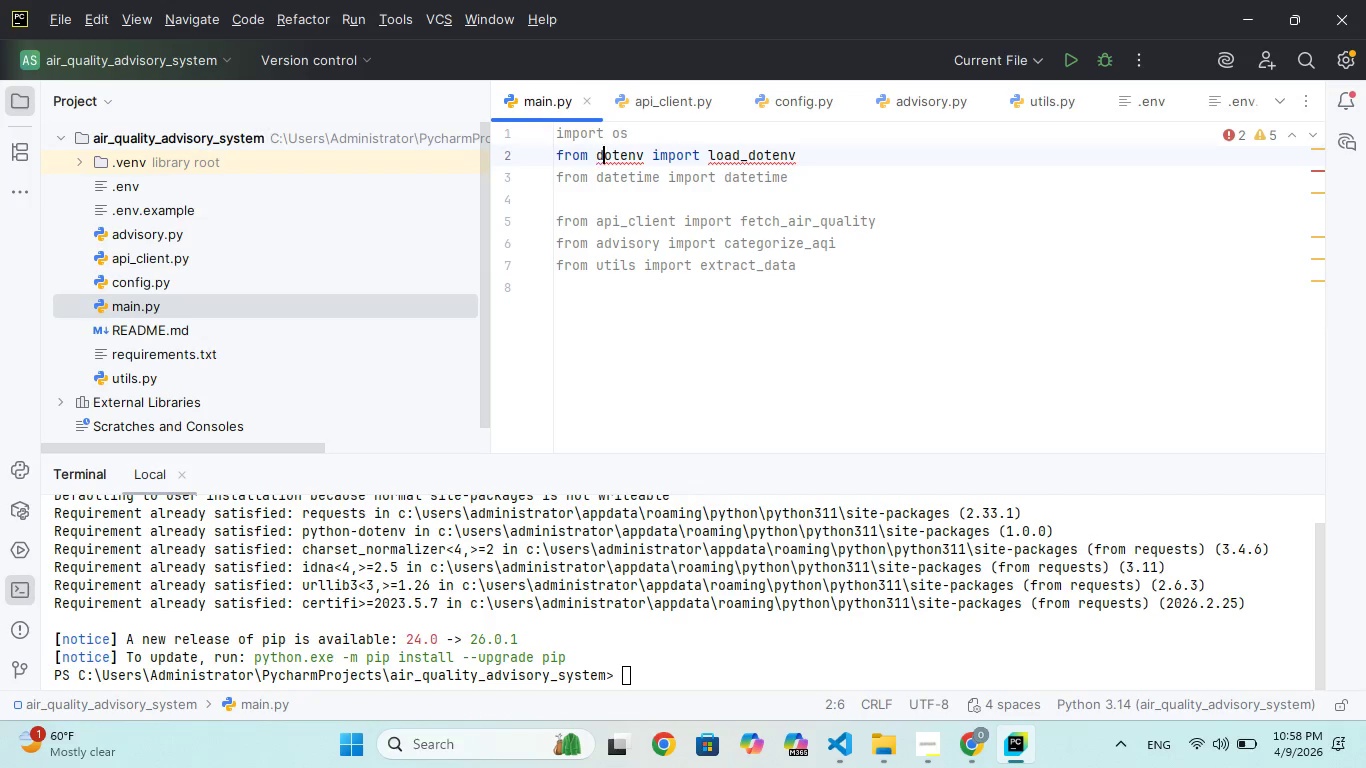 
key(ArrowRight)
 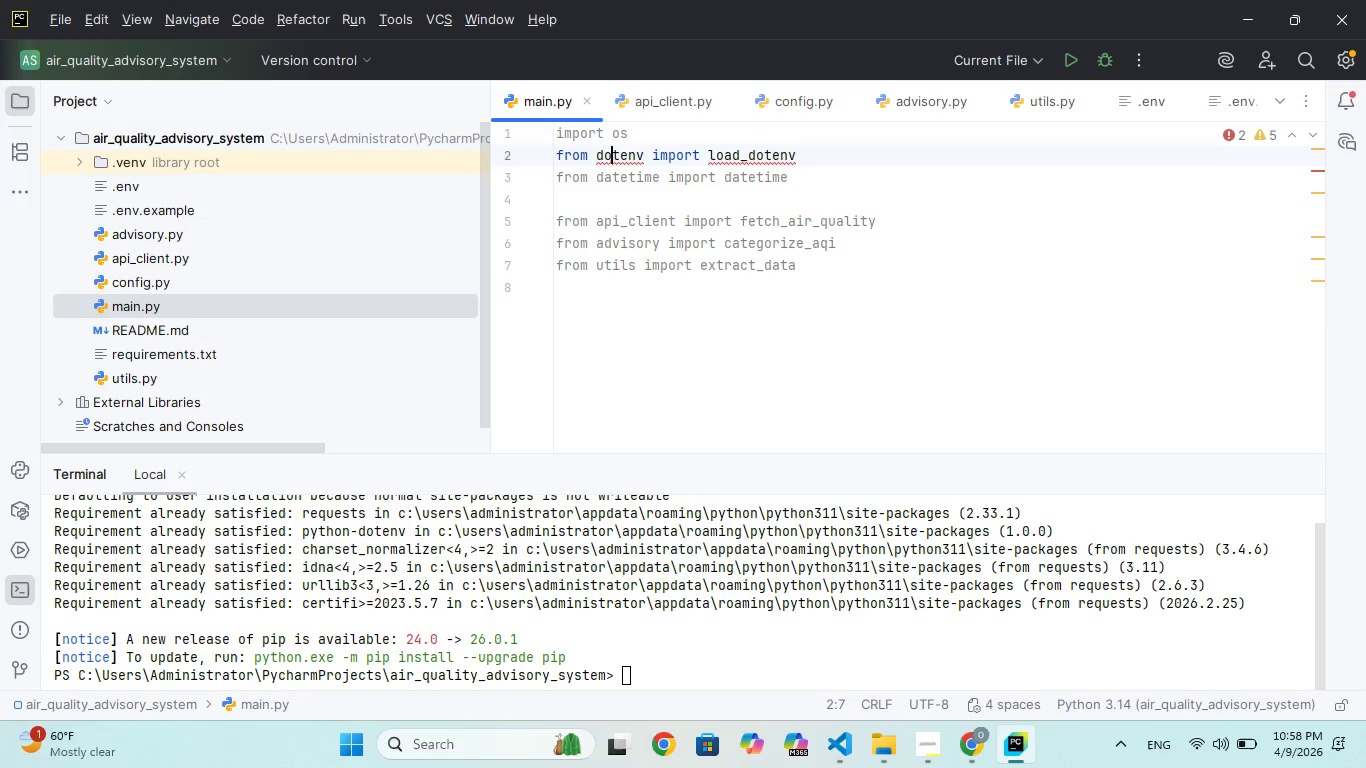 
key(ArrowRight)
 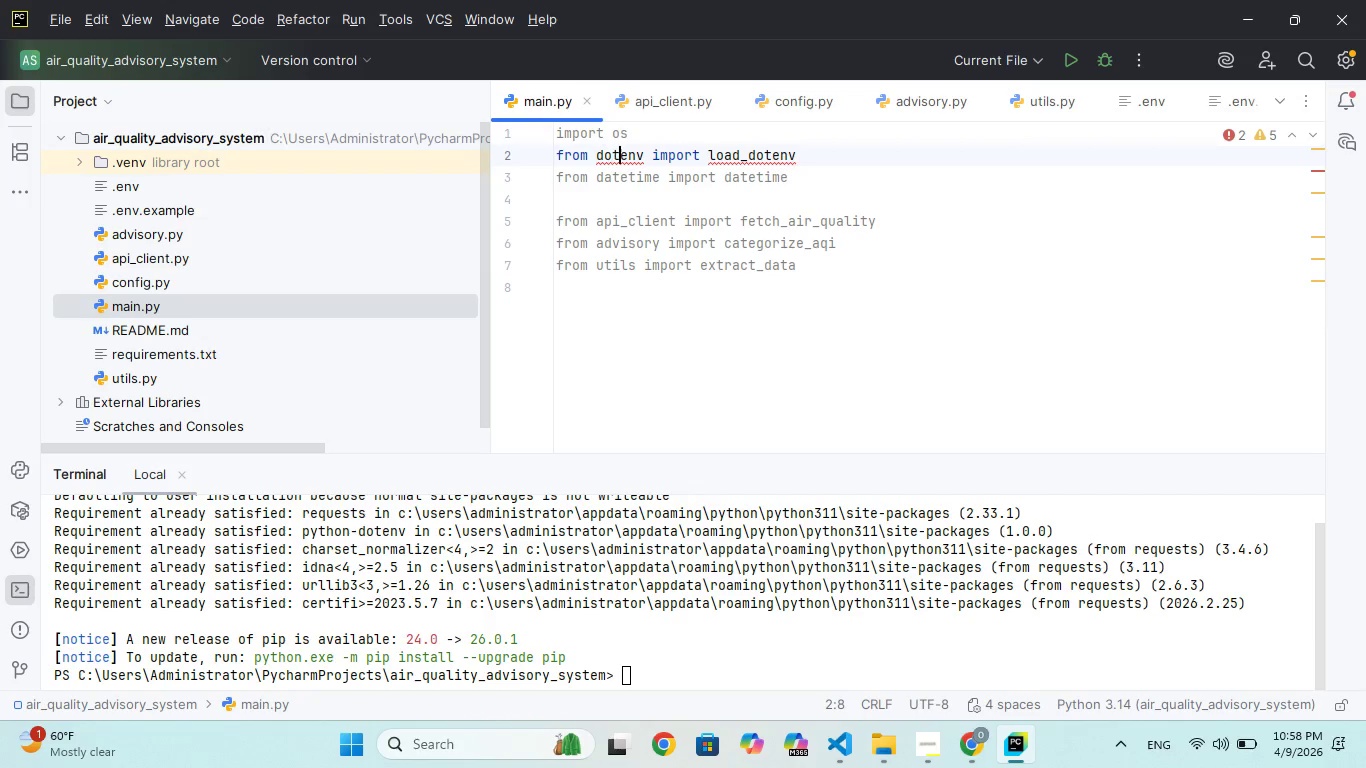 
key(ArrowRight)
 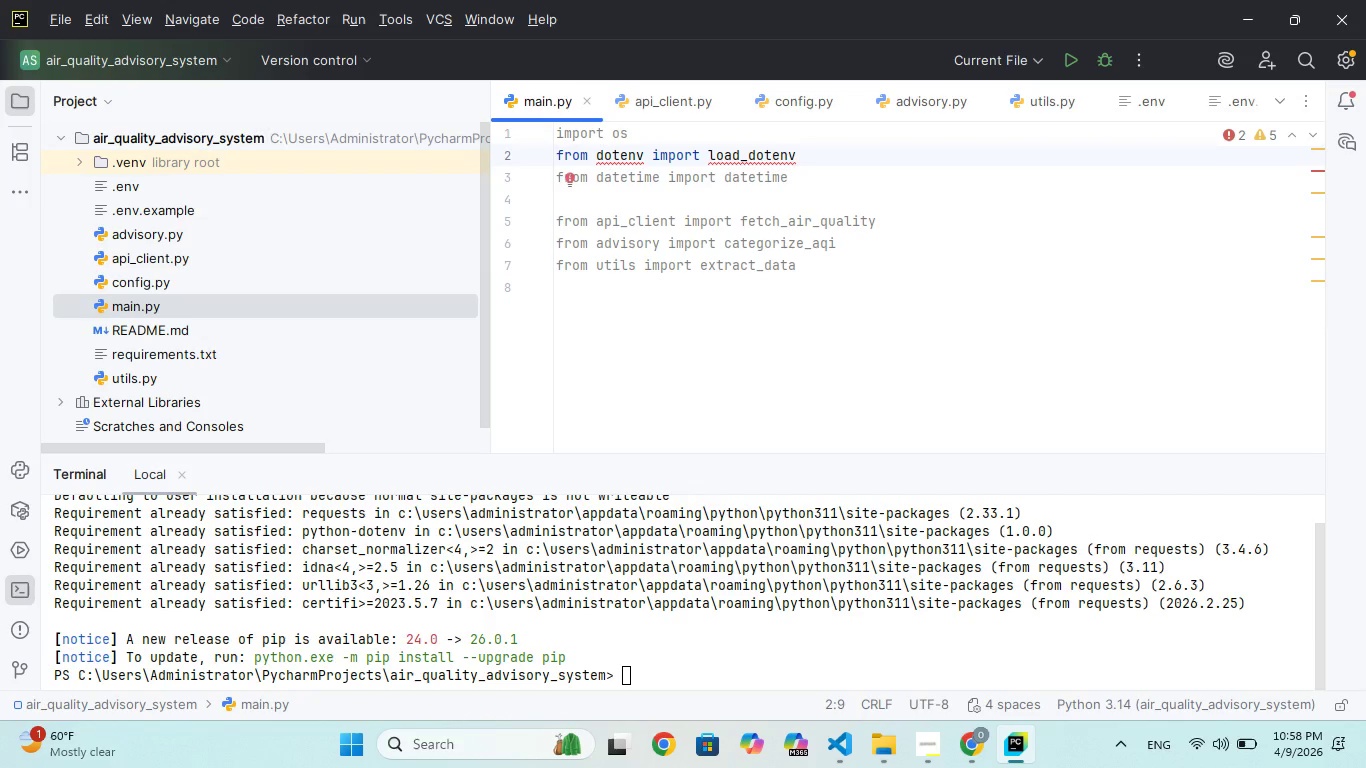 
hold_key(key=ArrowRight, duration=0.83)
 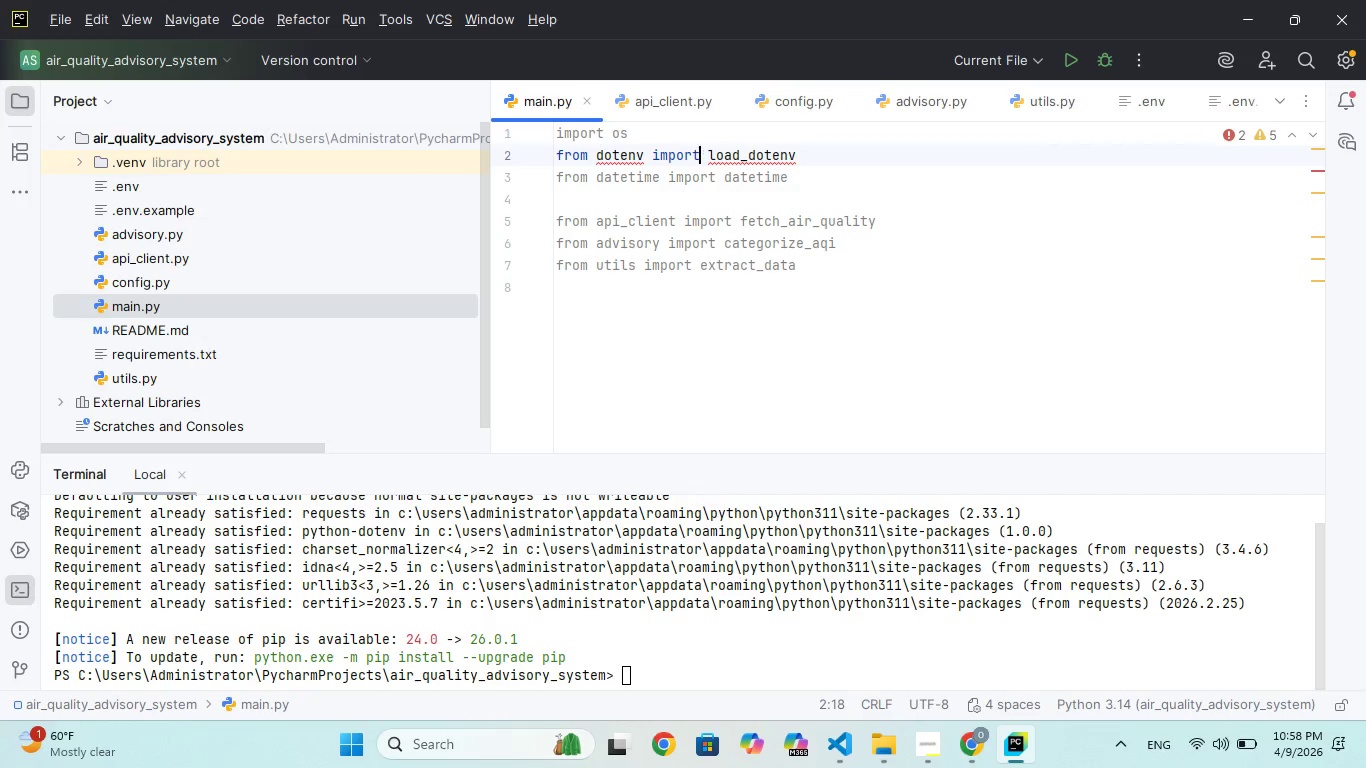 
hold_key(key=ArrowRight, duration=0.7)
 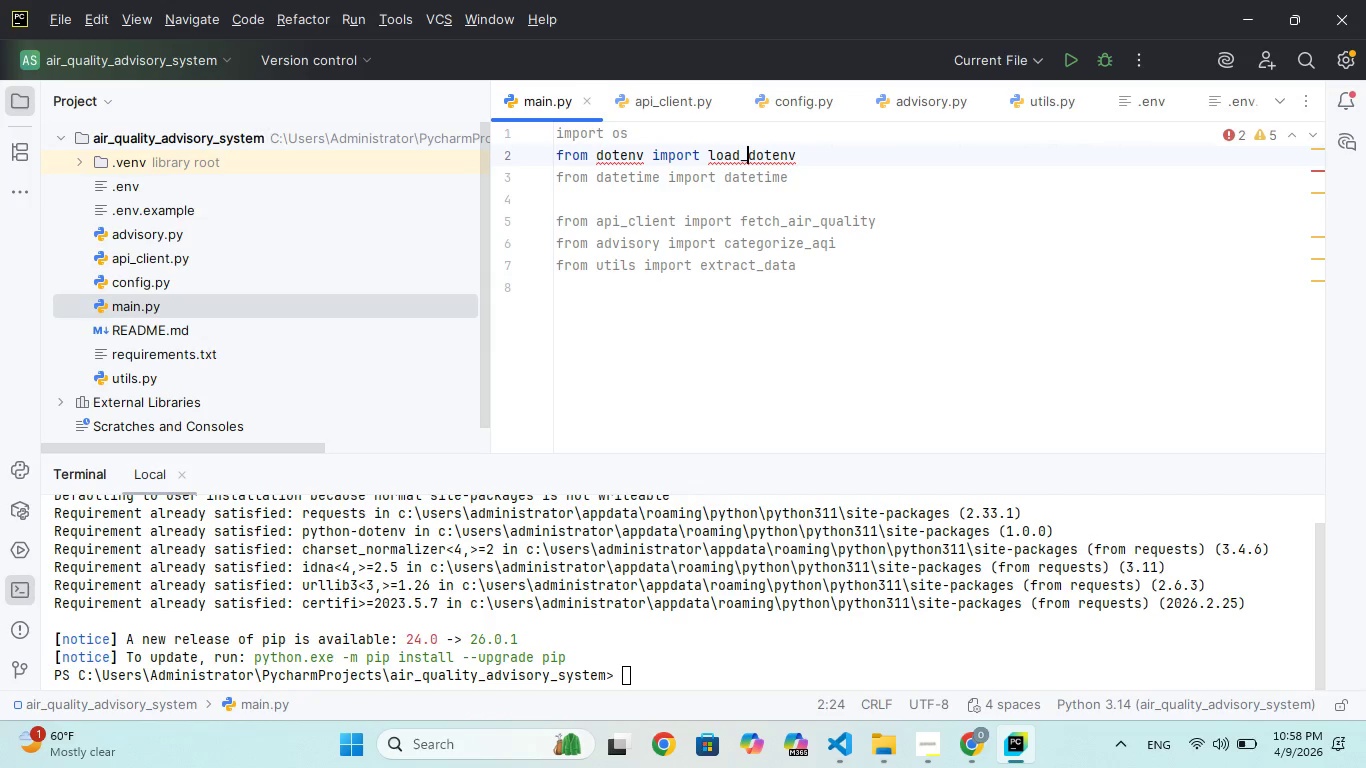 
hold_key(key=ArrowRight, duration=0.78)
 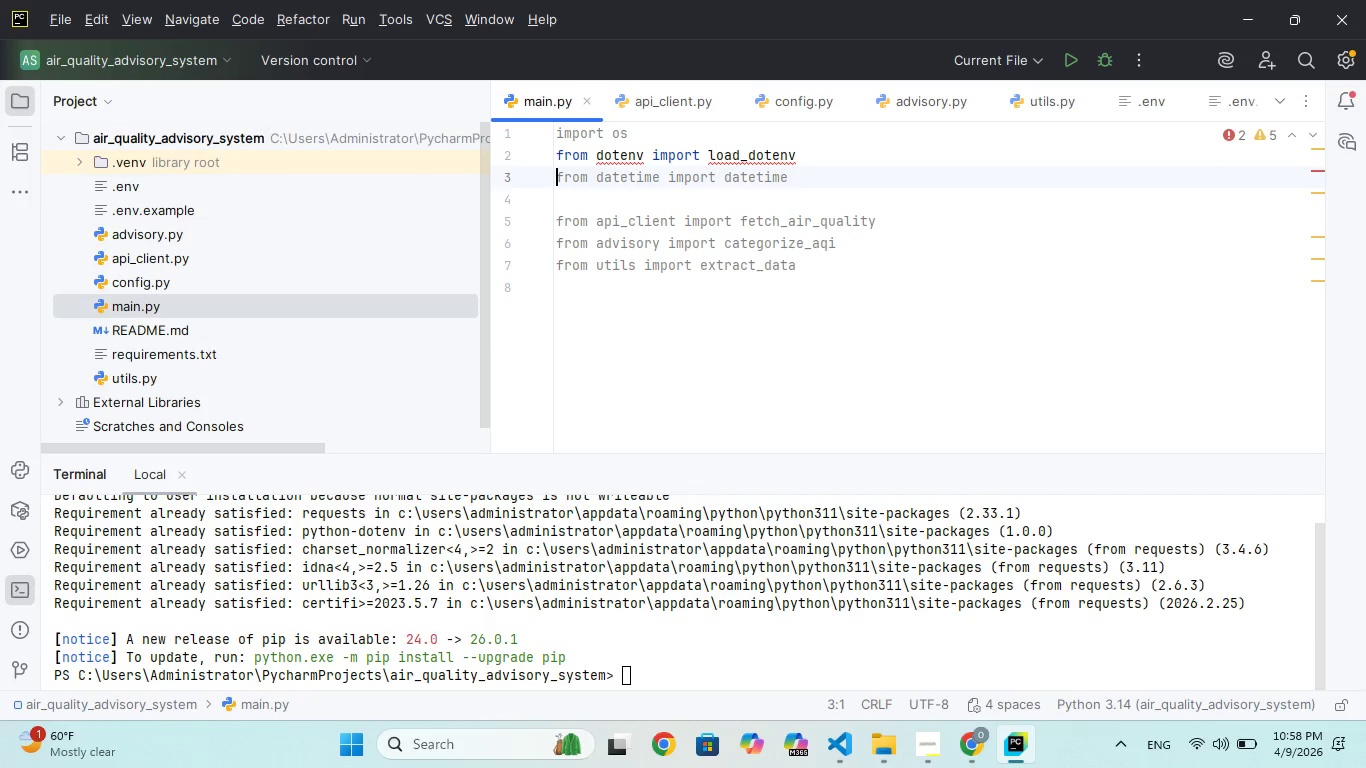 
hold_key(key=ArrowDown, duration=0.62)
 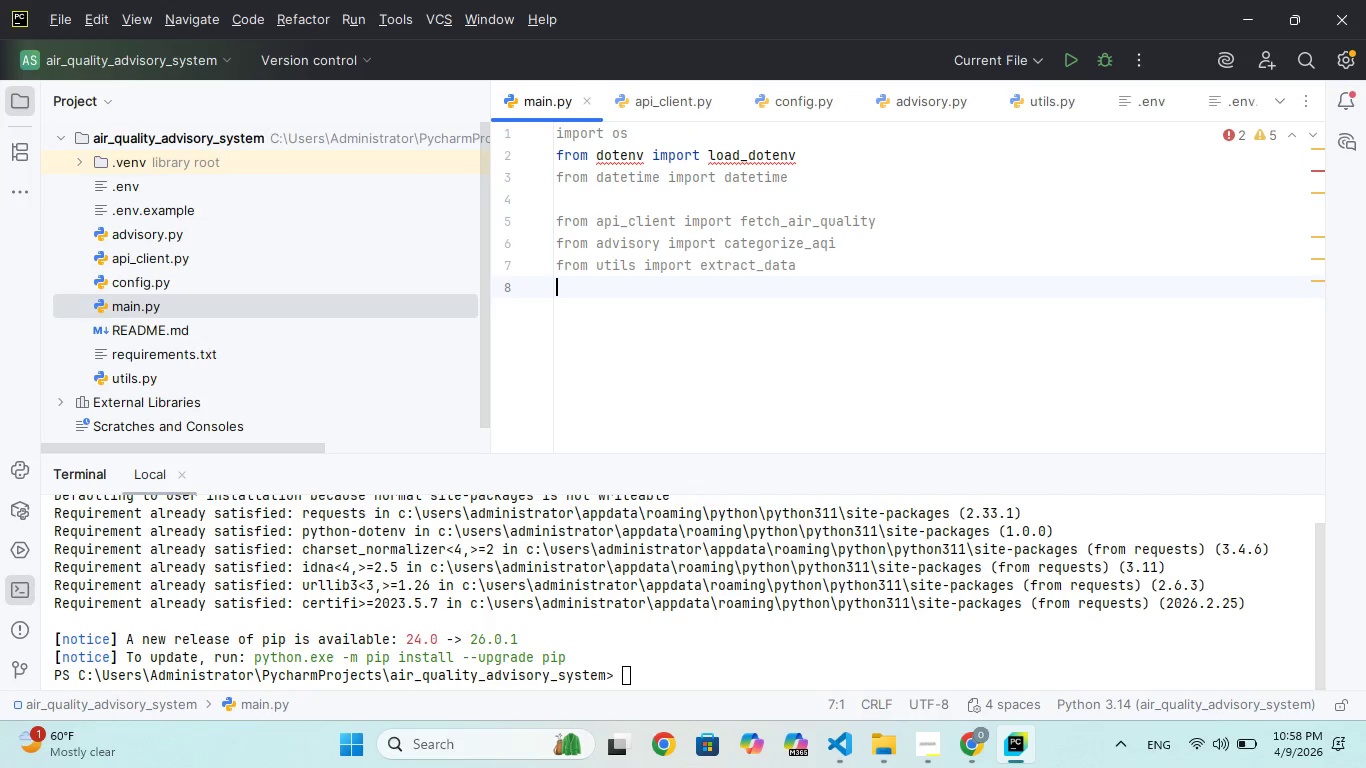 
key(ArrowDown)
 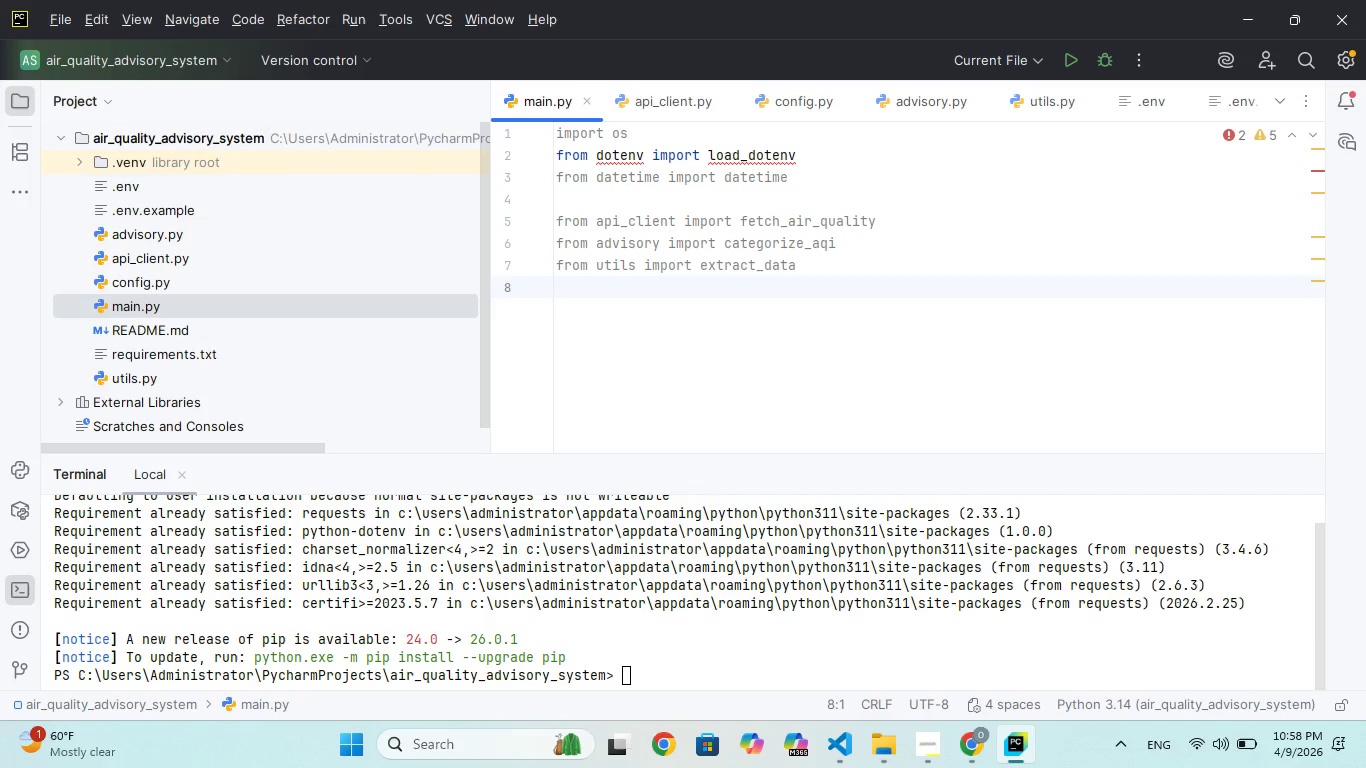 
key(Enter)
 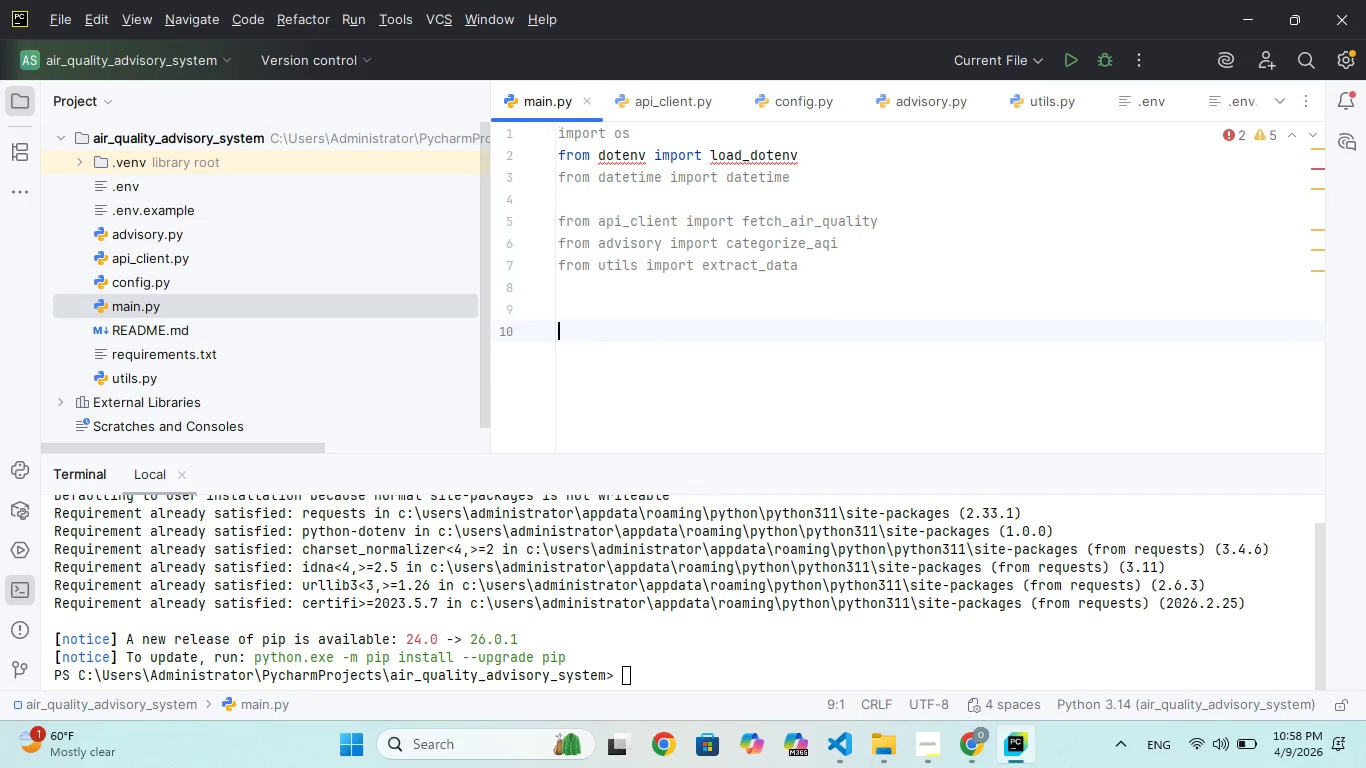 
key(Enter)
 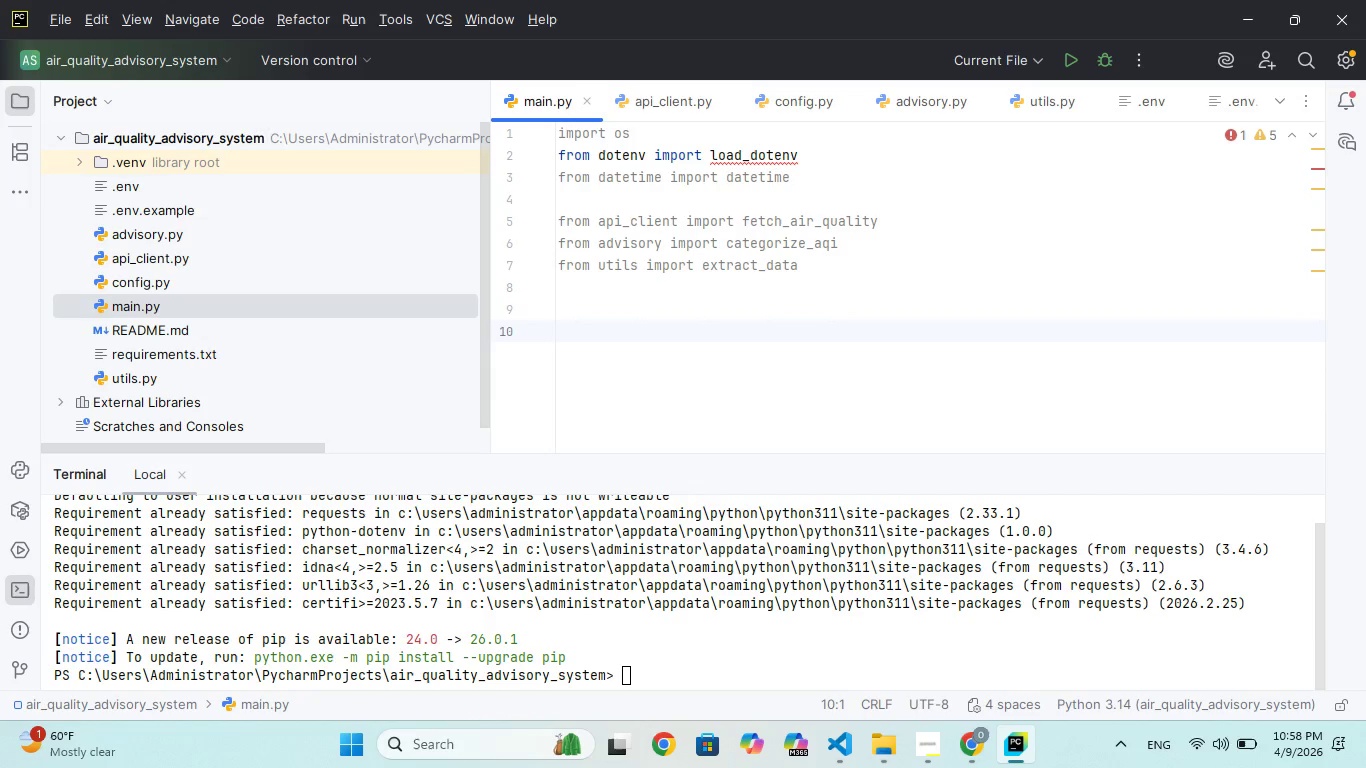 
type(o)
key(Backspace)
type(load)
 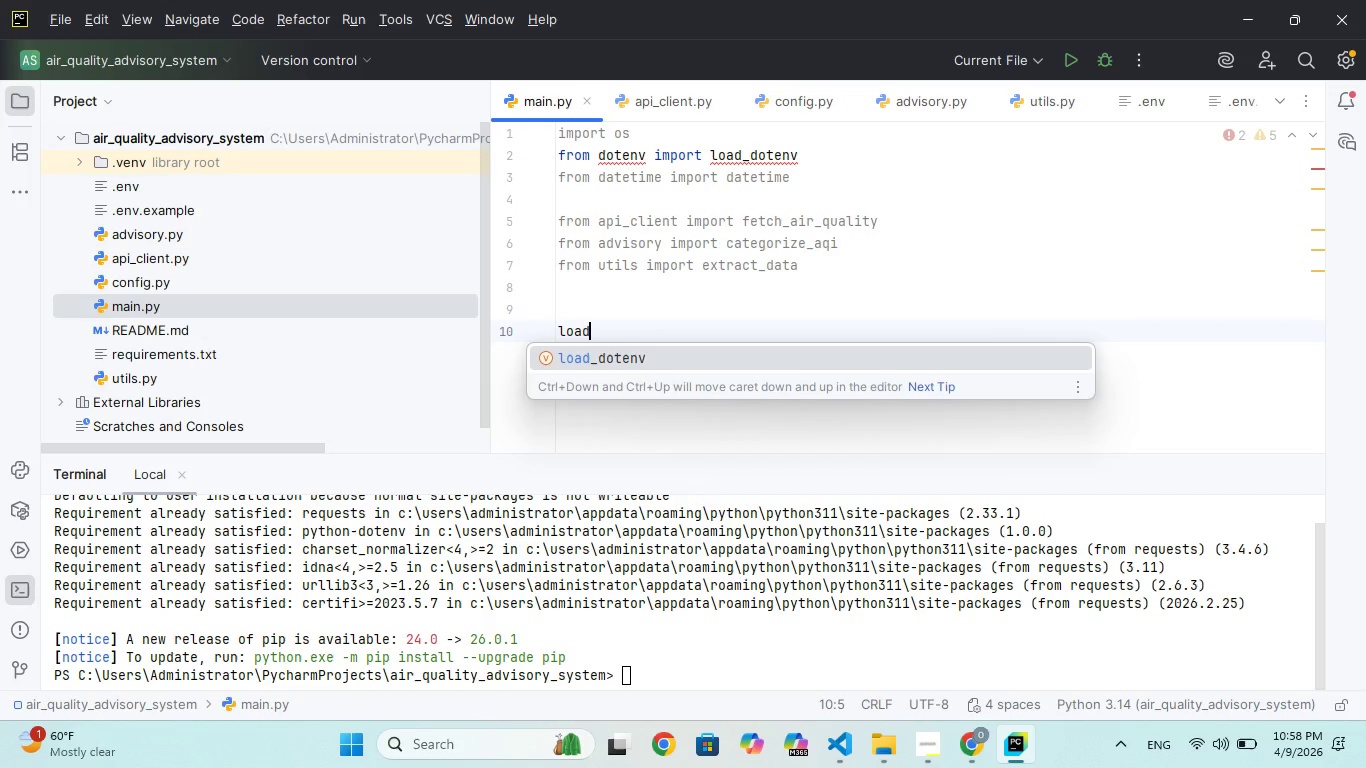 
key(Enter)
 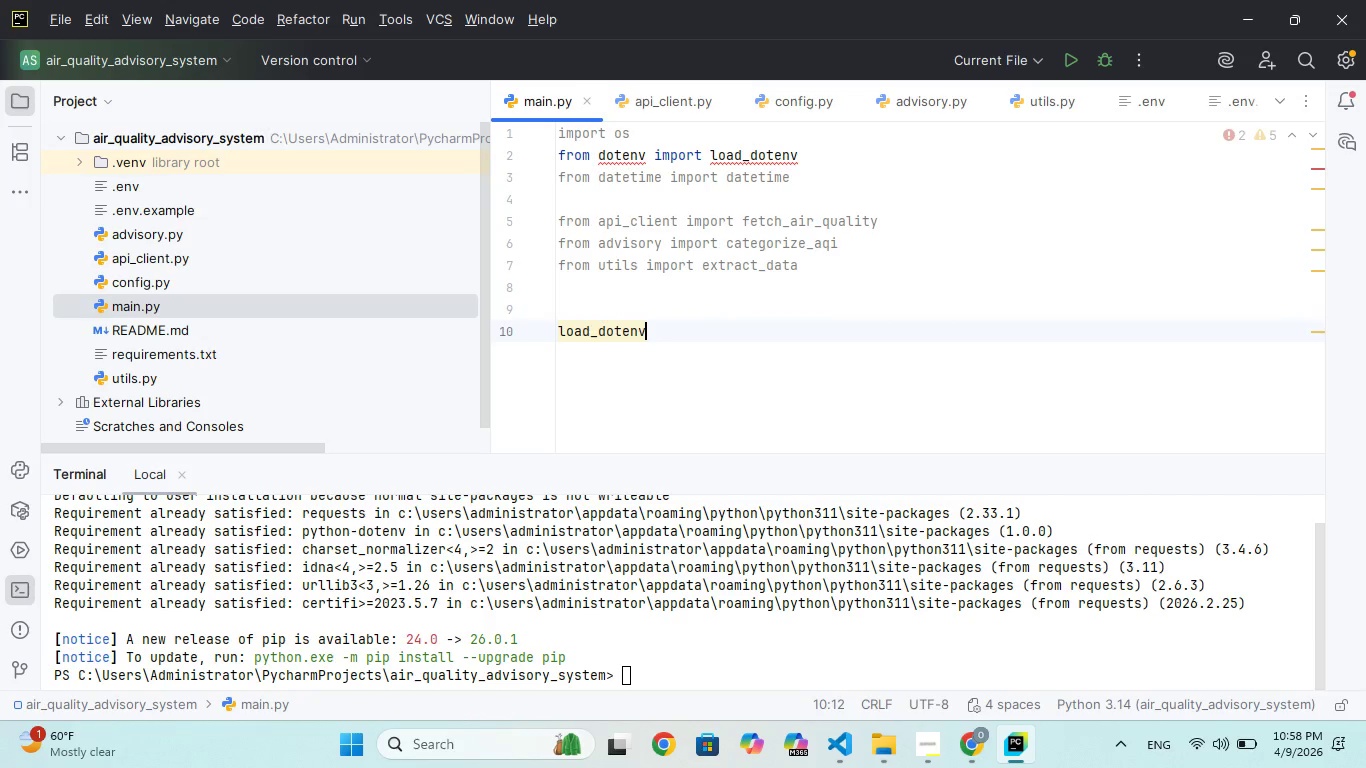 
key(Shift+9)
 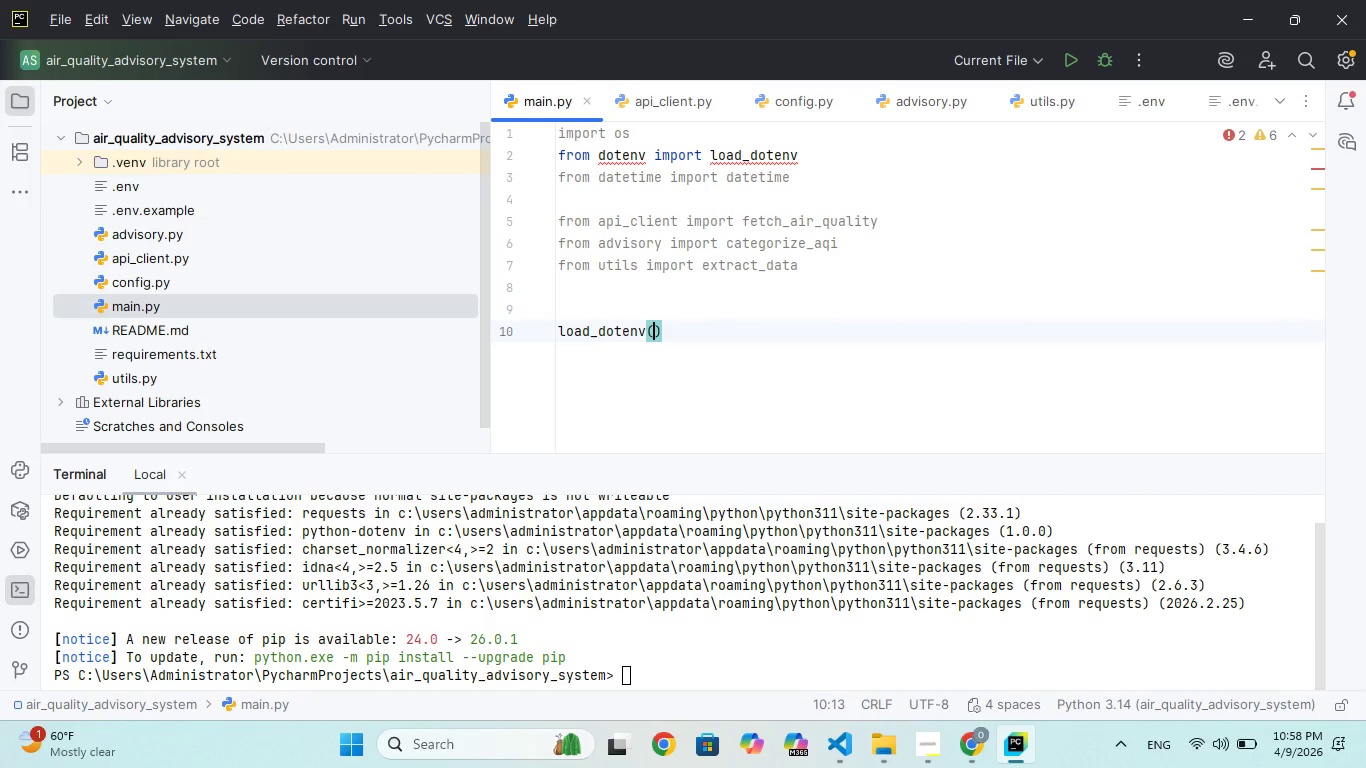 
key(ArrowRight)
 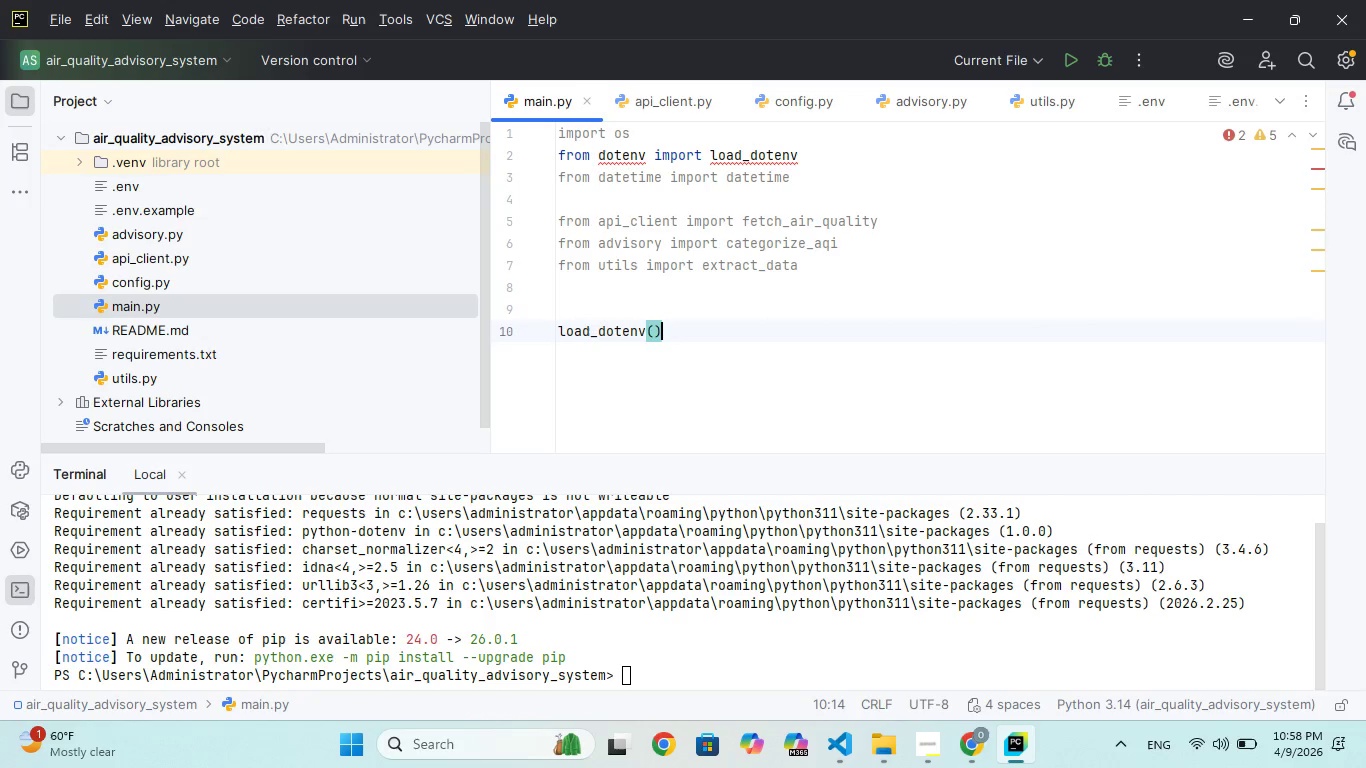 
key(Enter)
 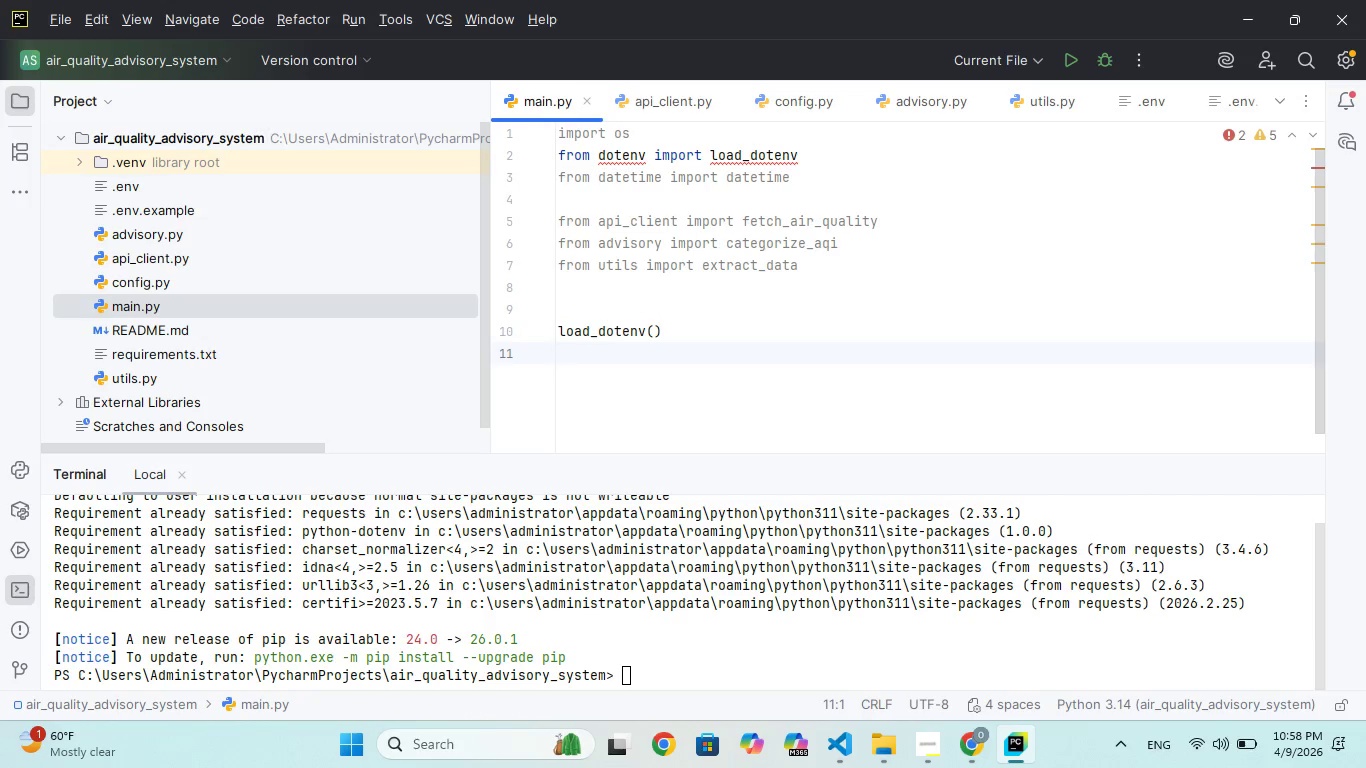 
key(Enter)
 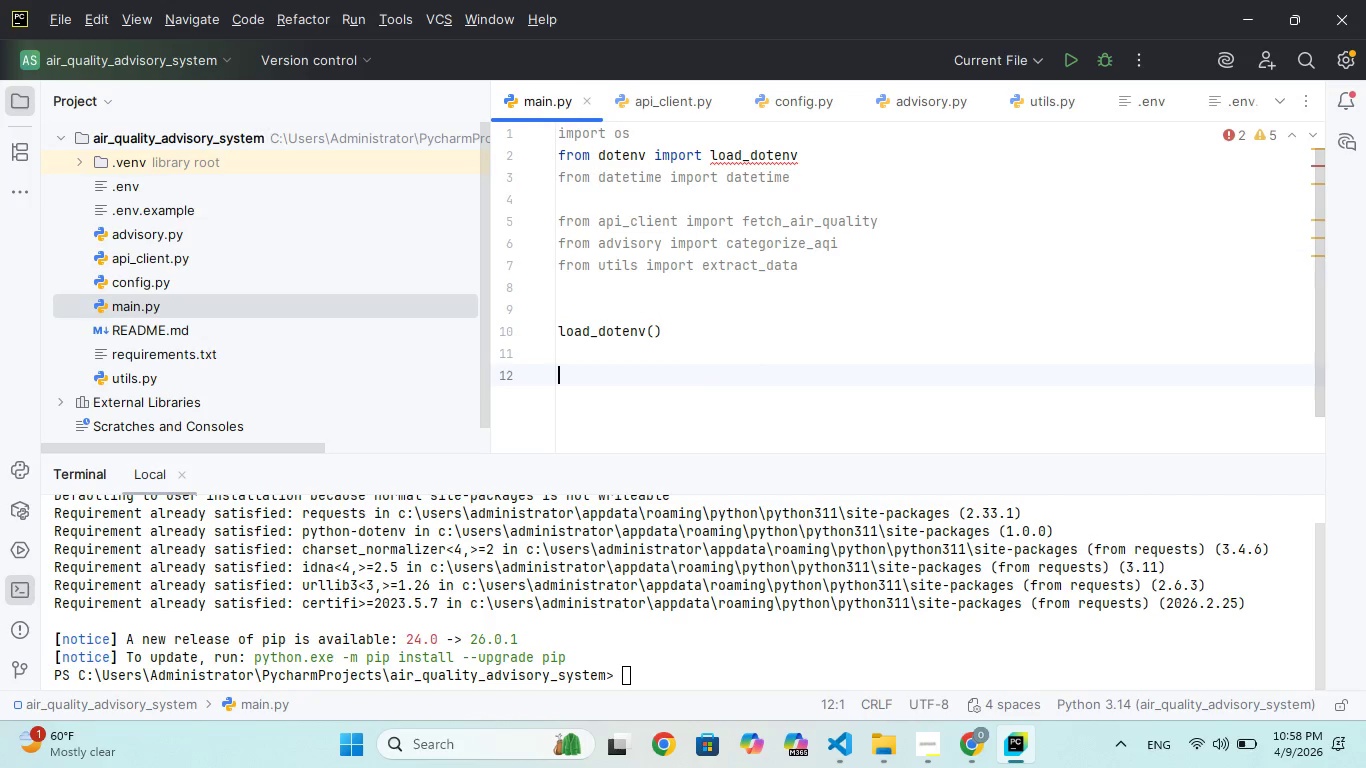 
key(Enter)
 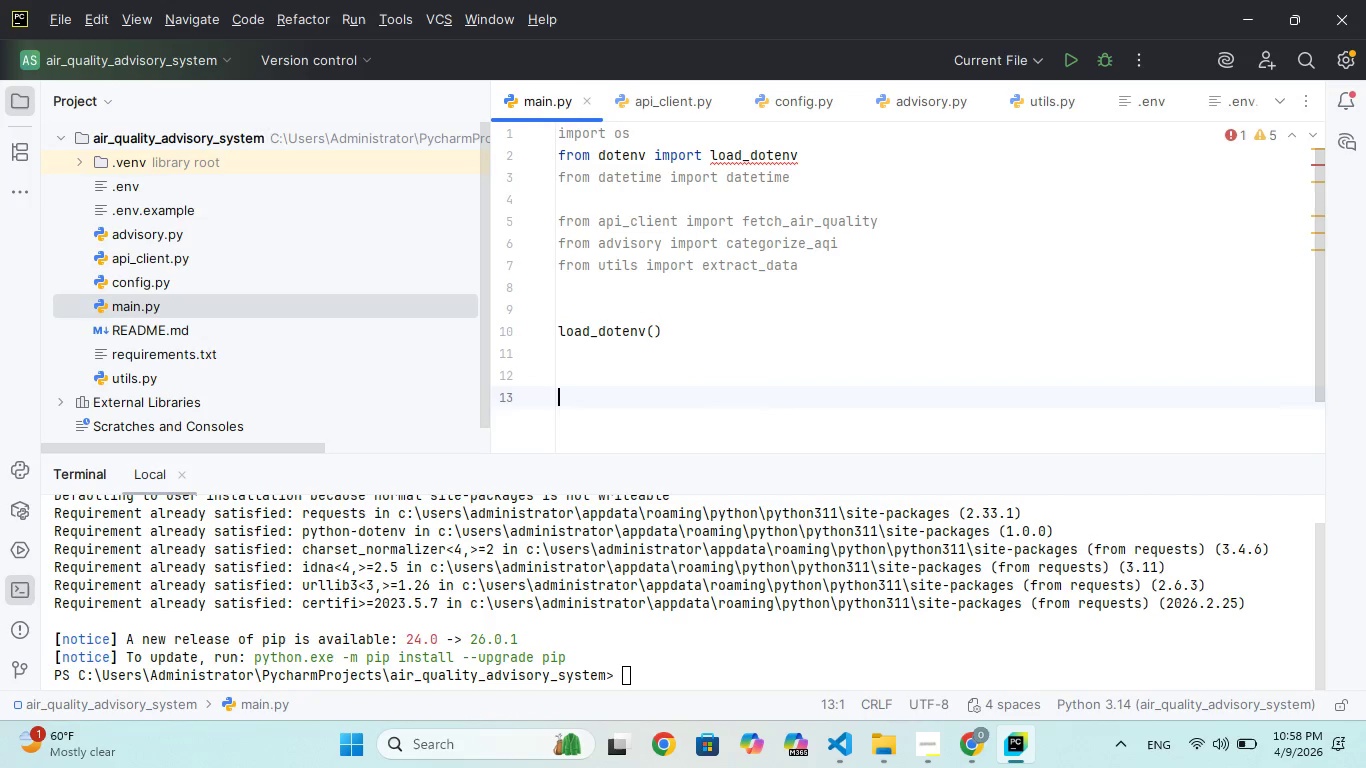 
type(def main()
 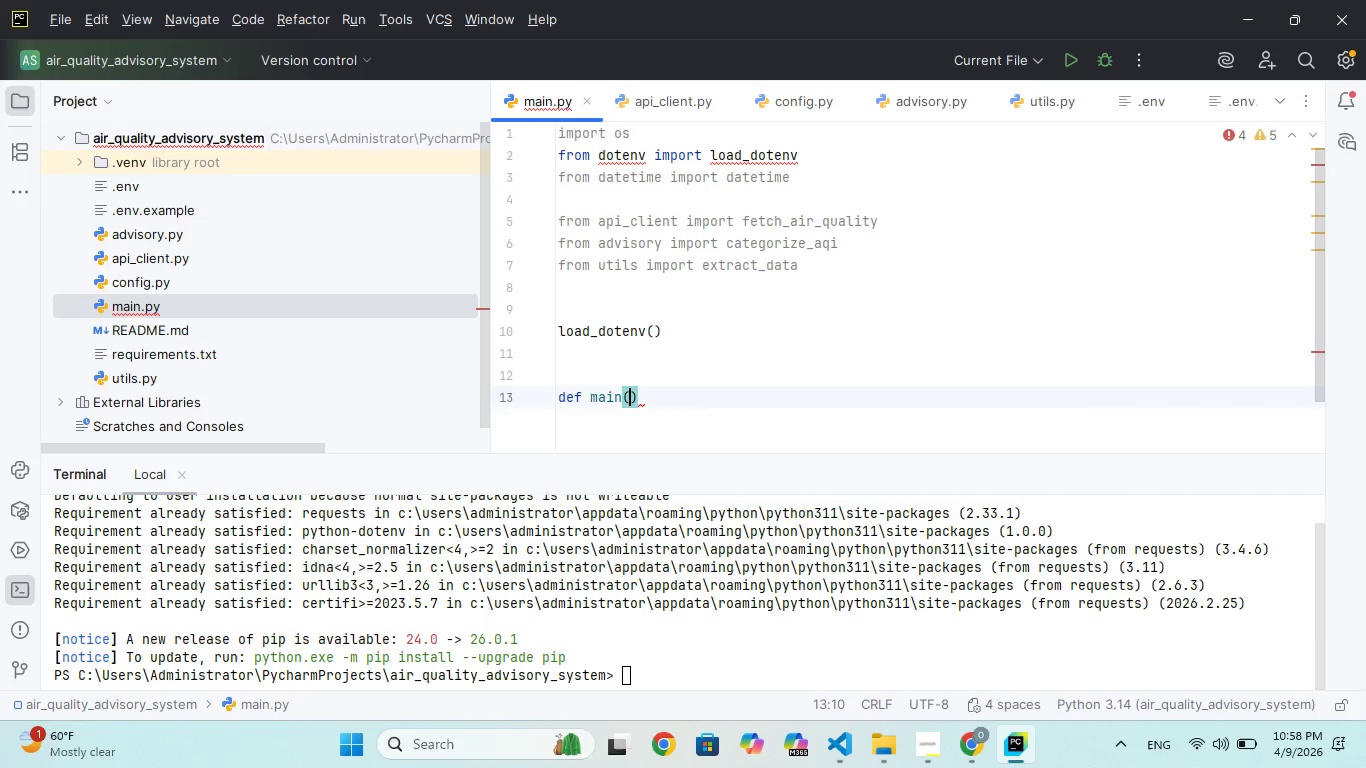 
key(ArrowRight)
 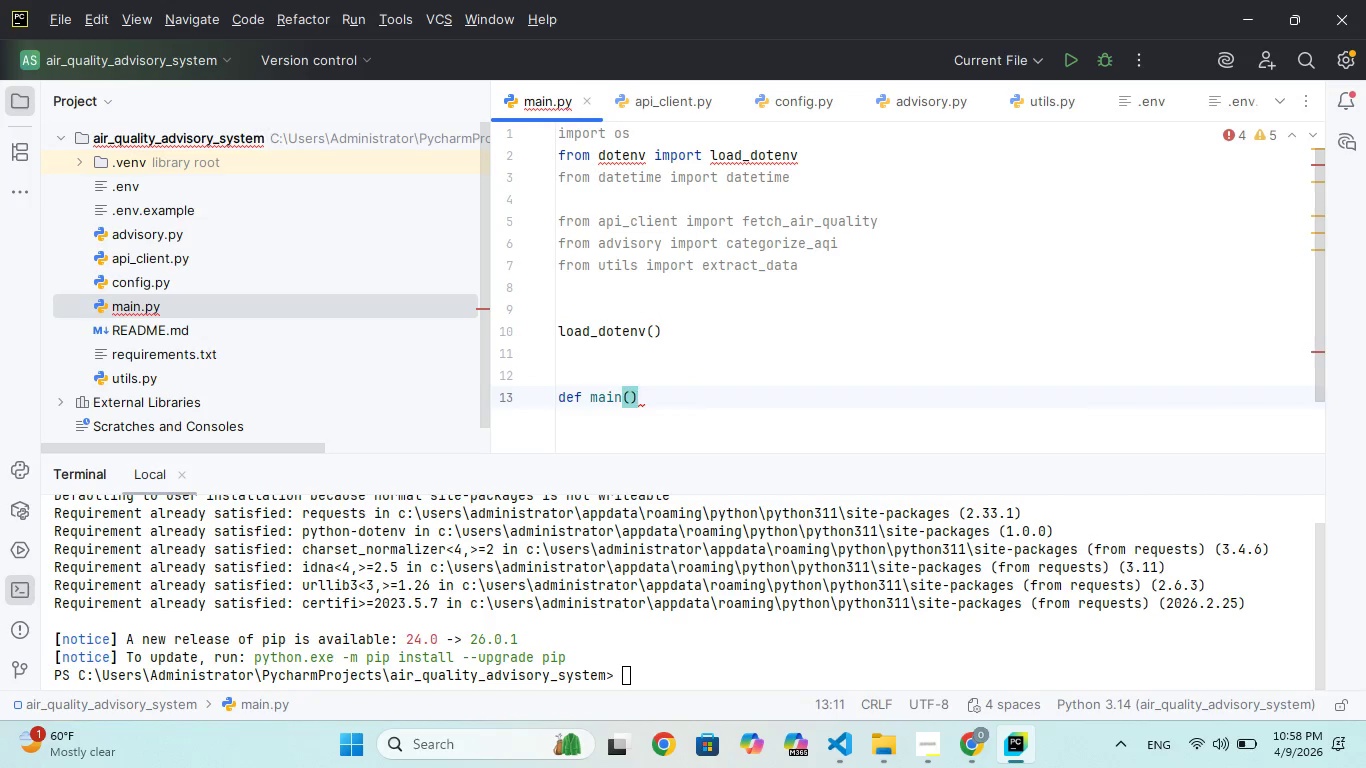 
key(Shift+Semicolon)
 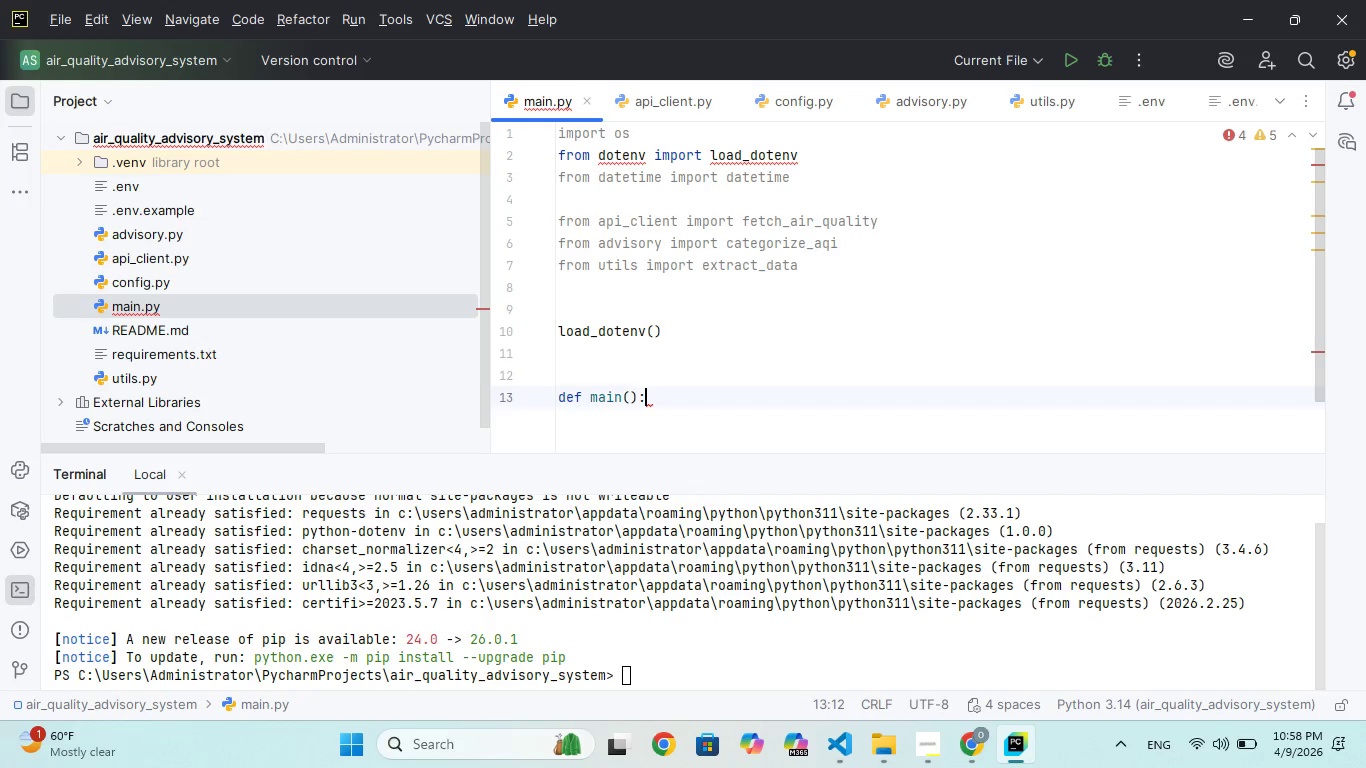 
key(Enter)
 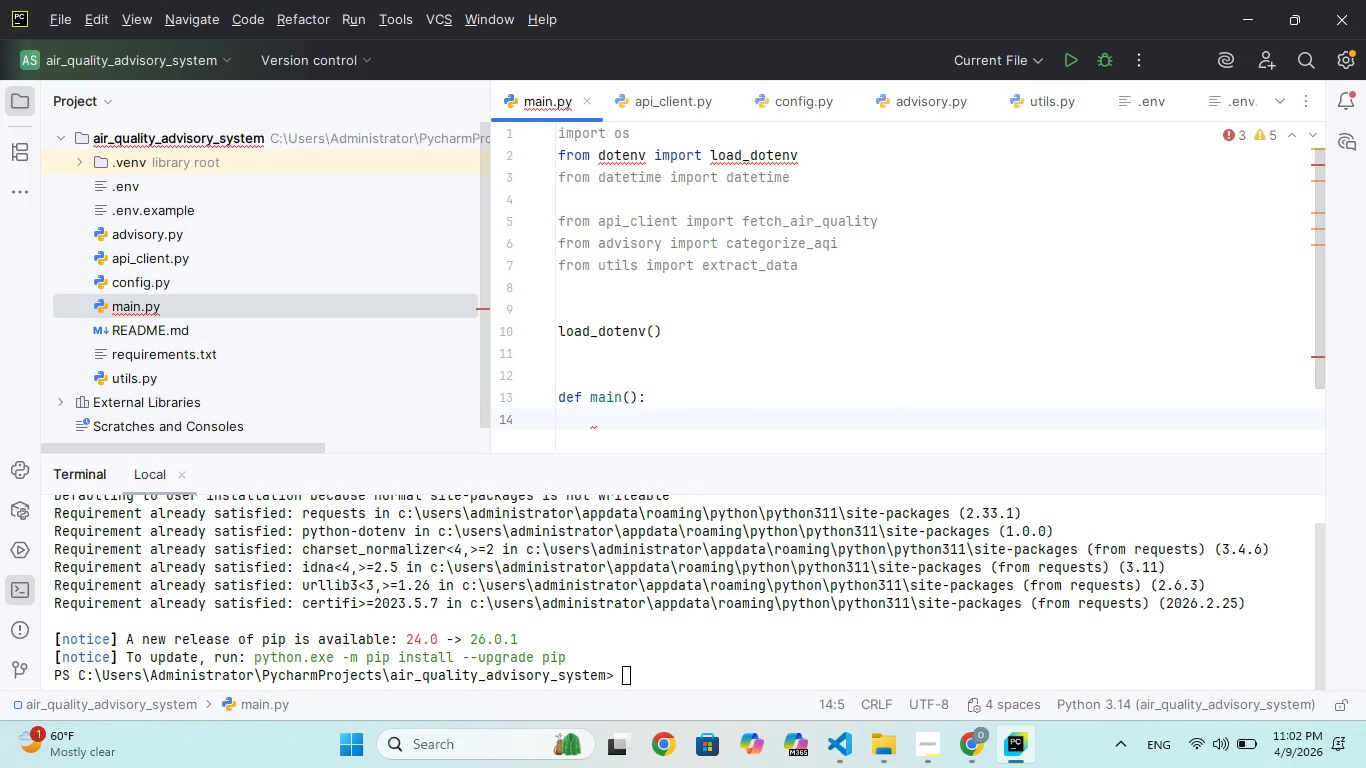 
wait(219.44)
 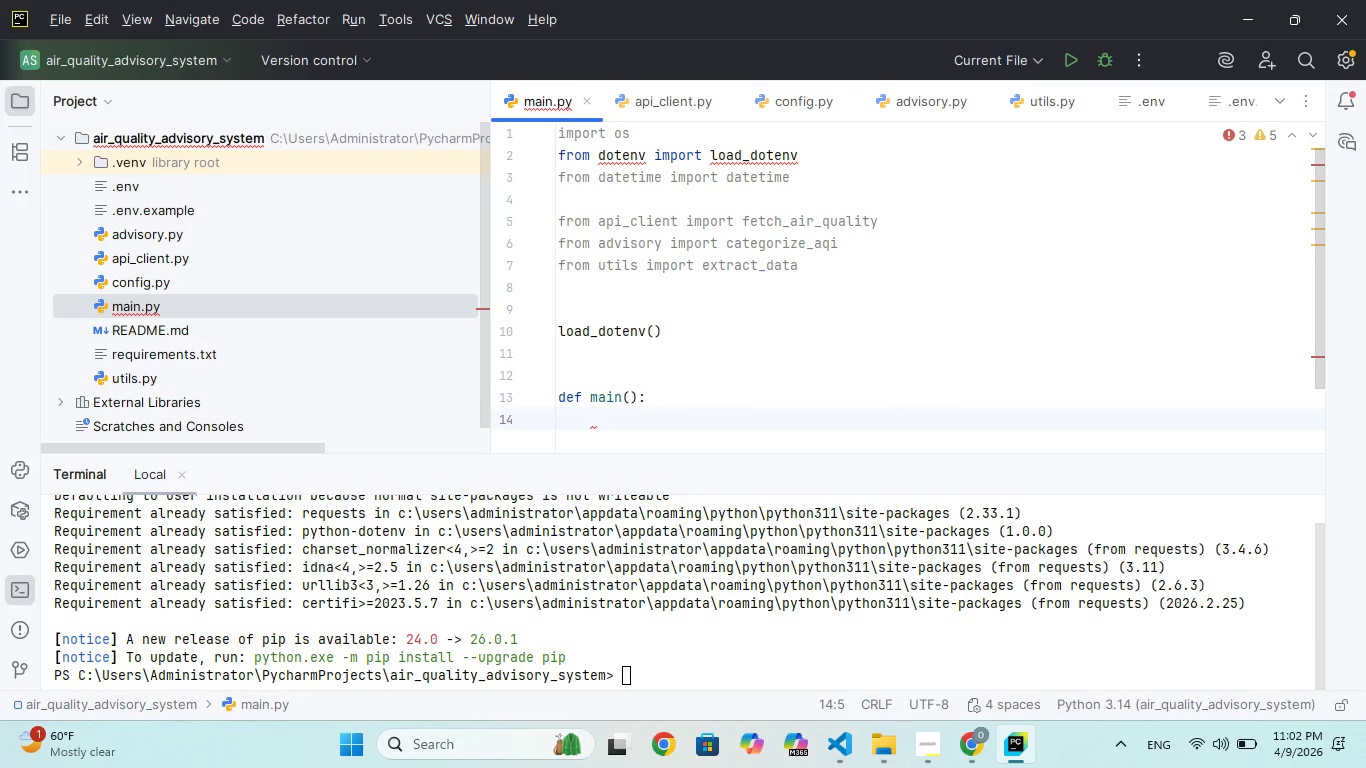 
type(ai_key = 0s)
key(Backspace)
key(Backspace)
type(os.tenv)
 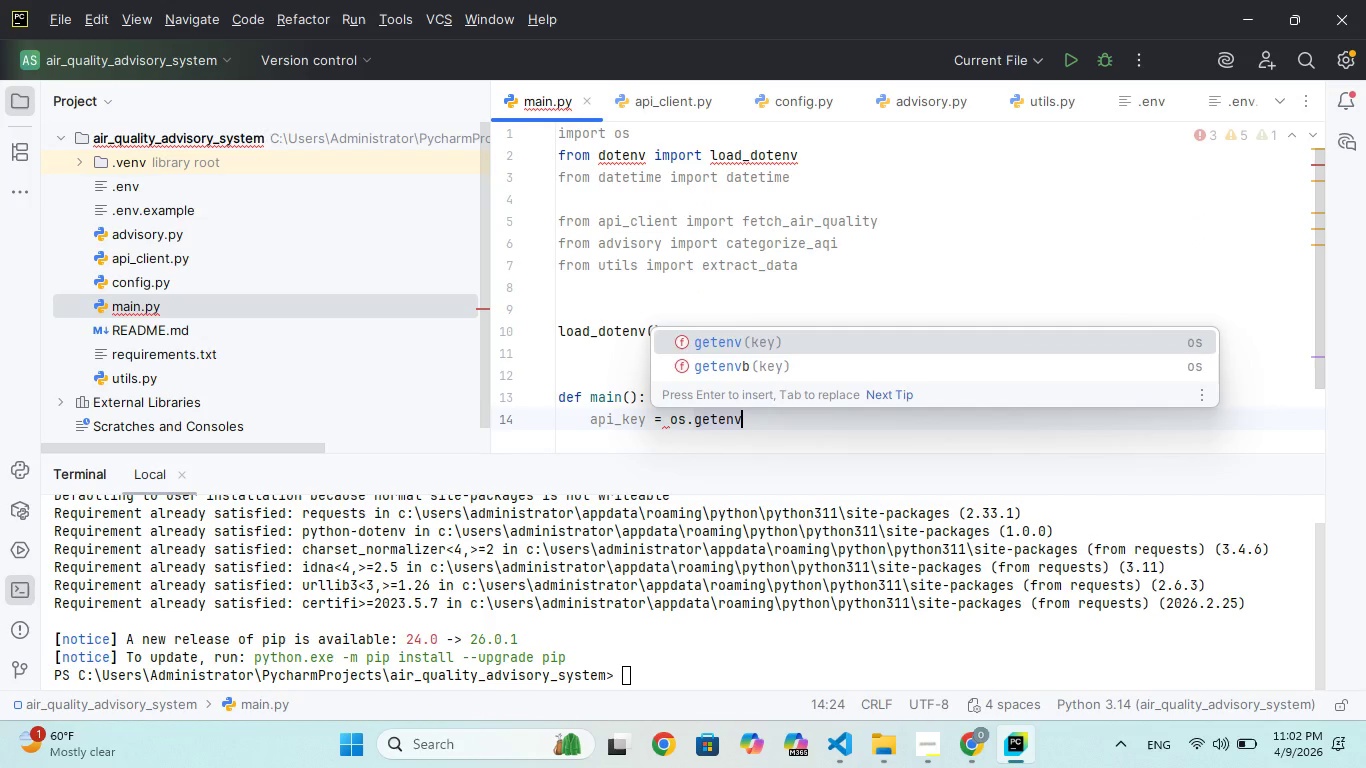 
hold_key(key=P, duration=0.34)
 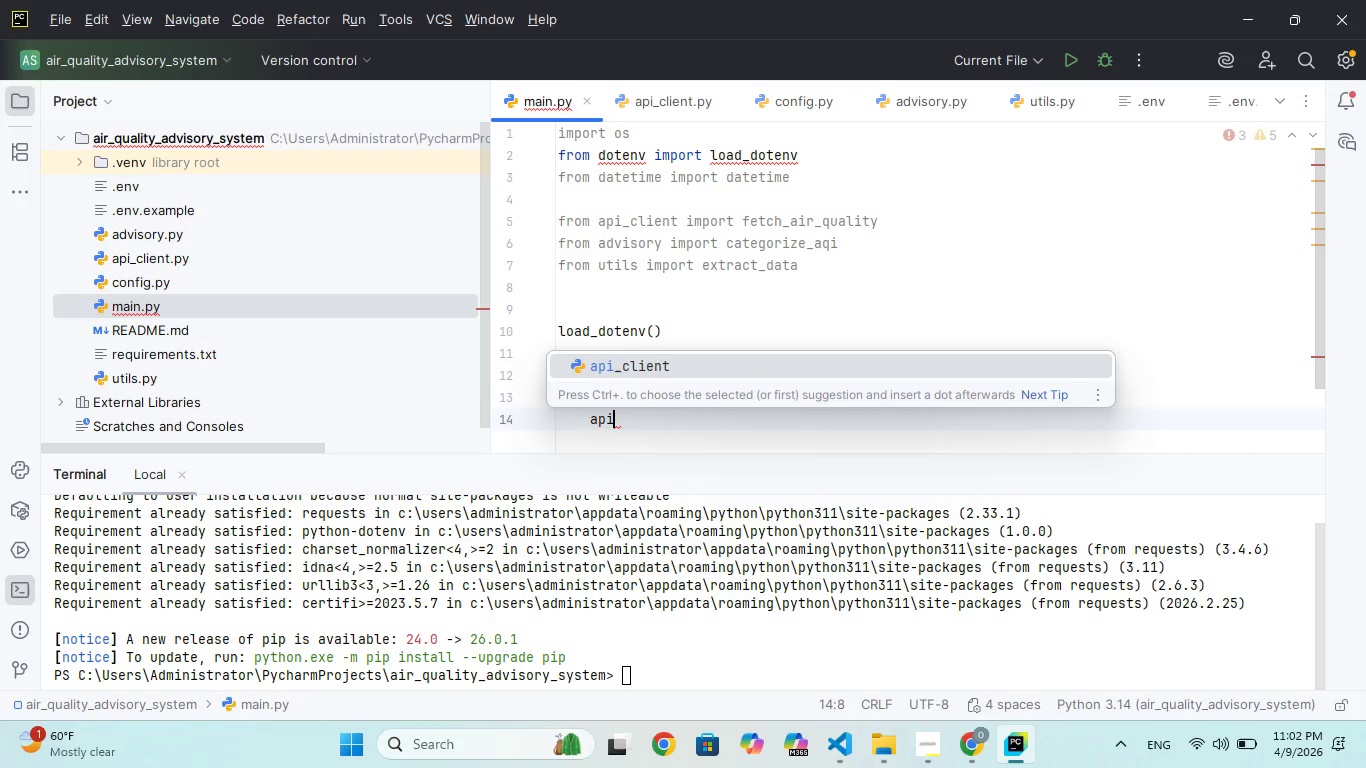 
hold_key(key=G, duration=0.5)
 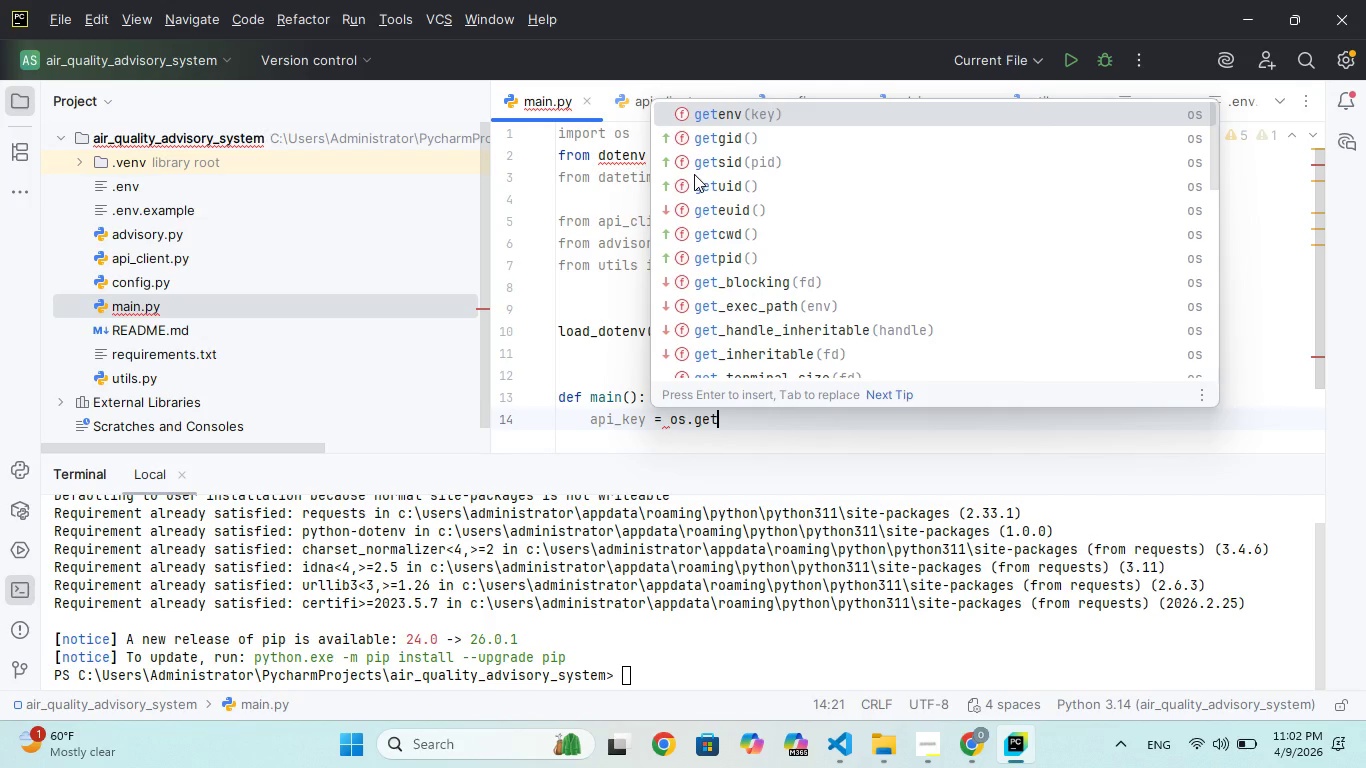 
key(Enter)
 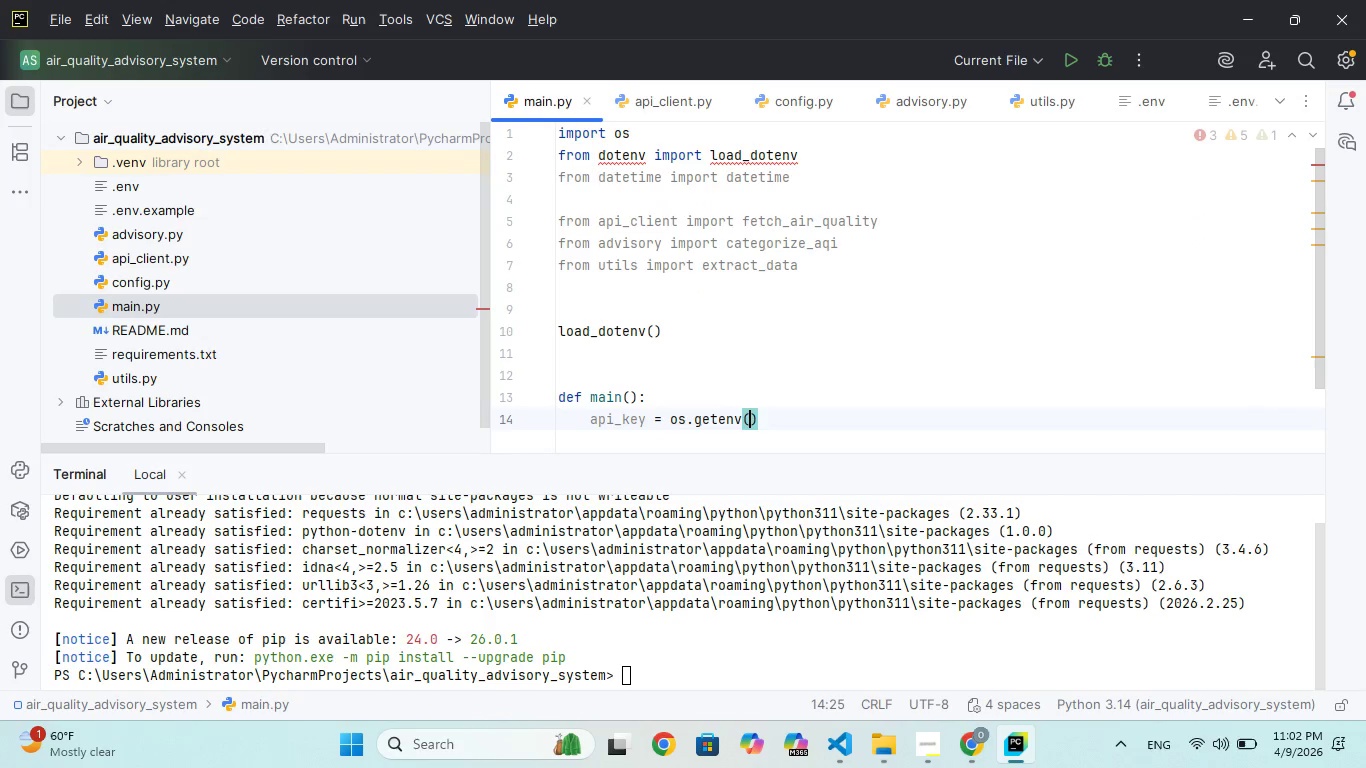 
type("API_KEY)
 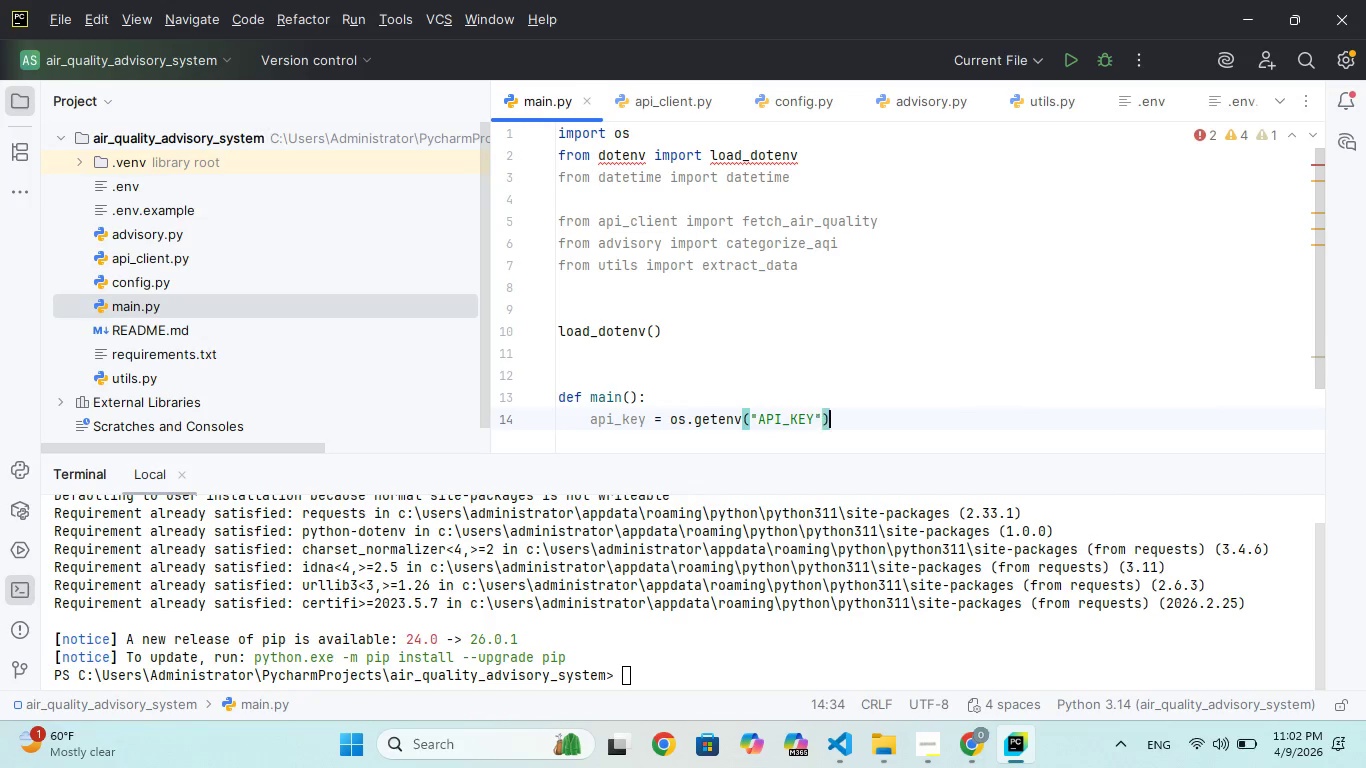 
 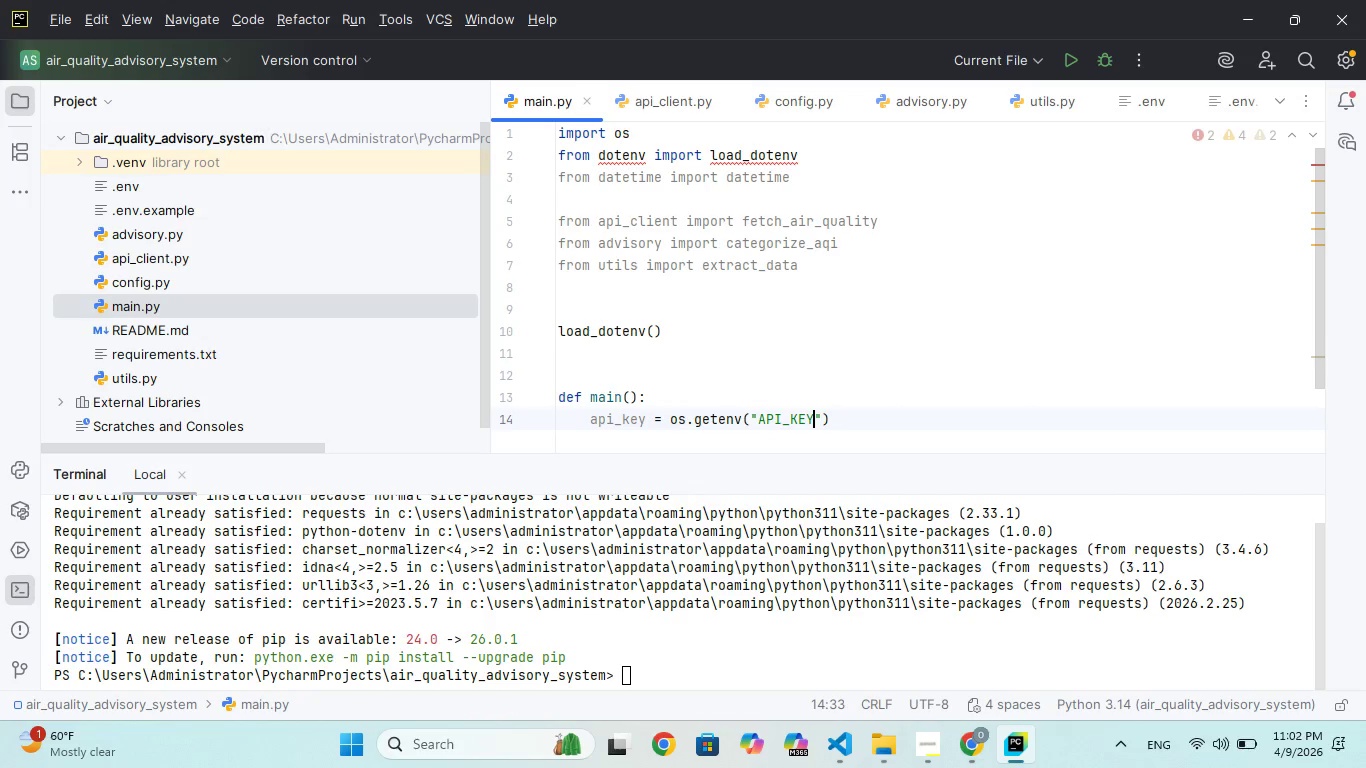 
key(ArrowRight)
 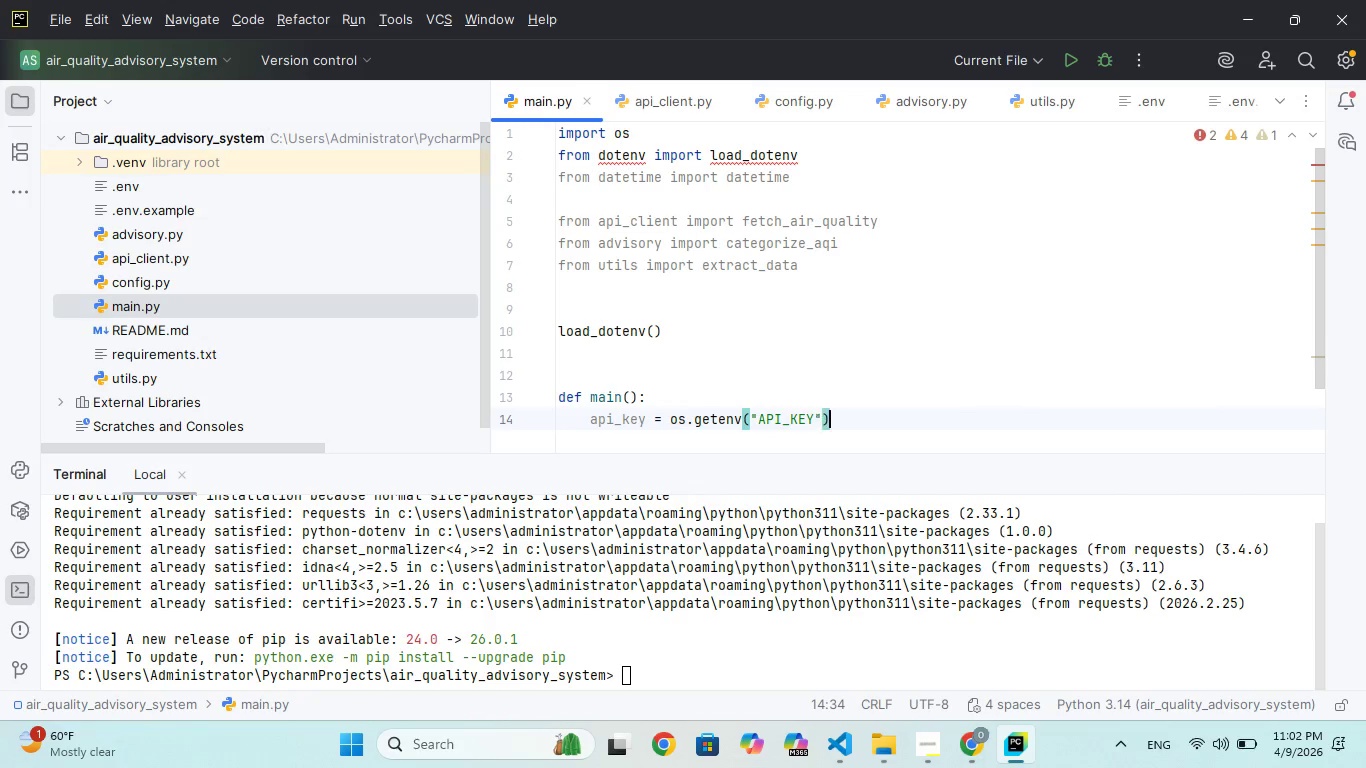 
key(ArrowRight)
 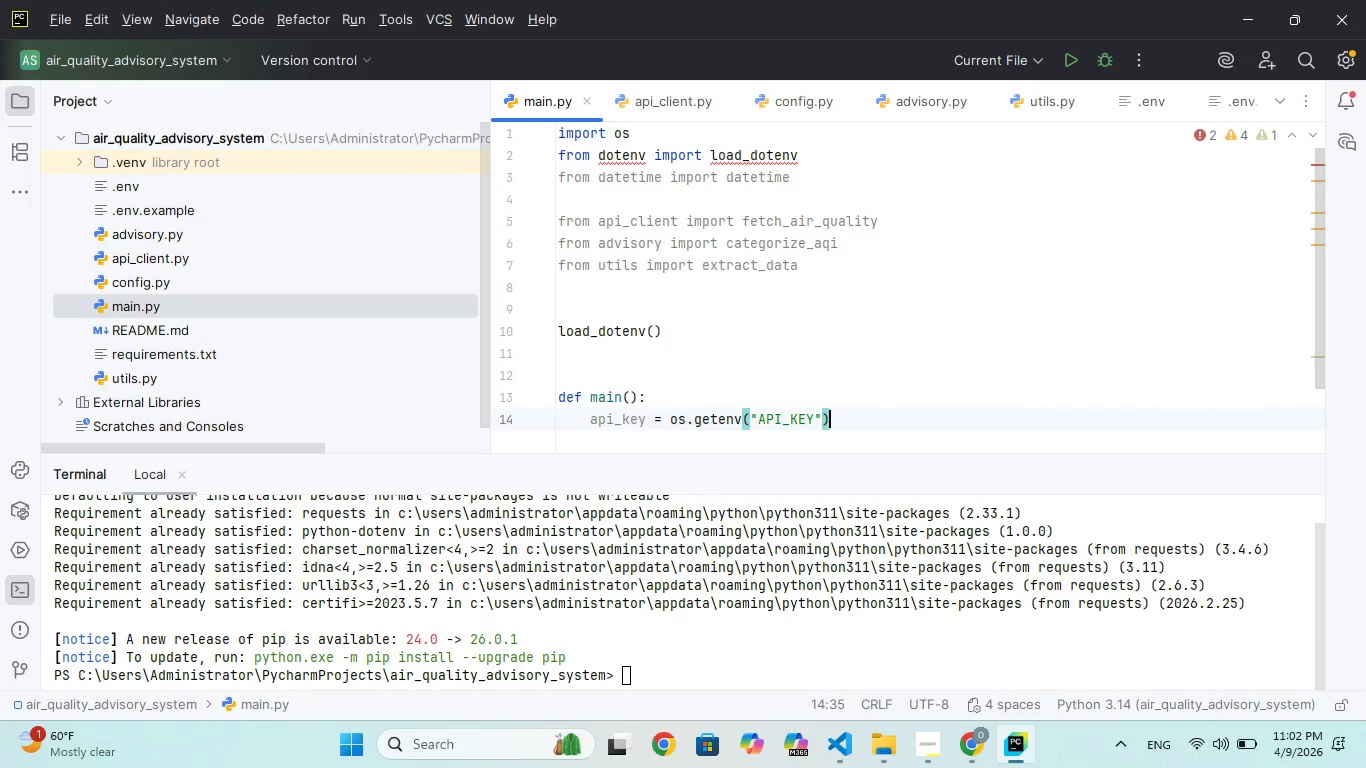 
key(Enter)
 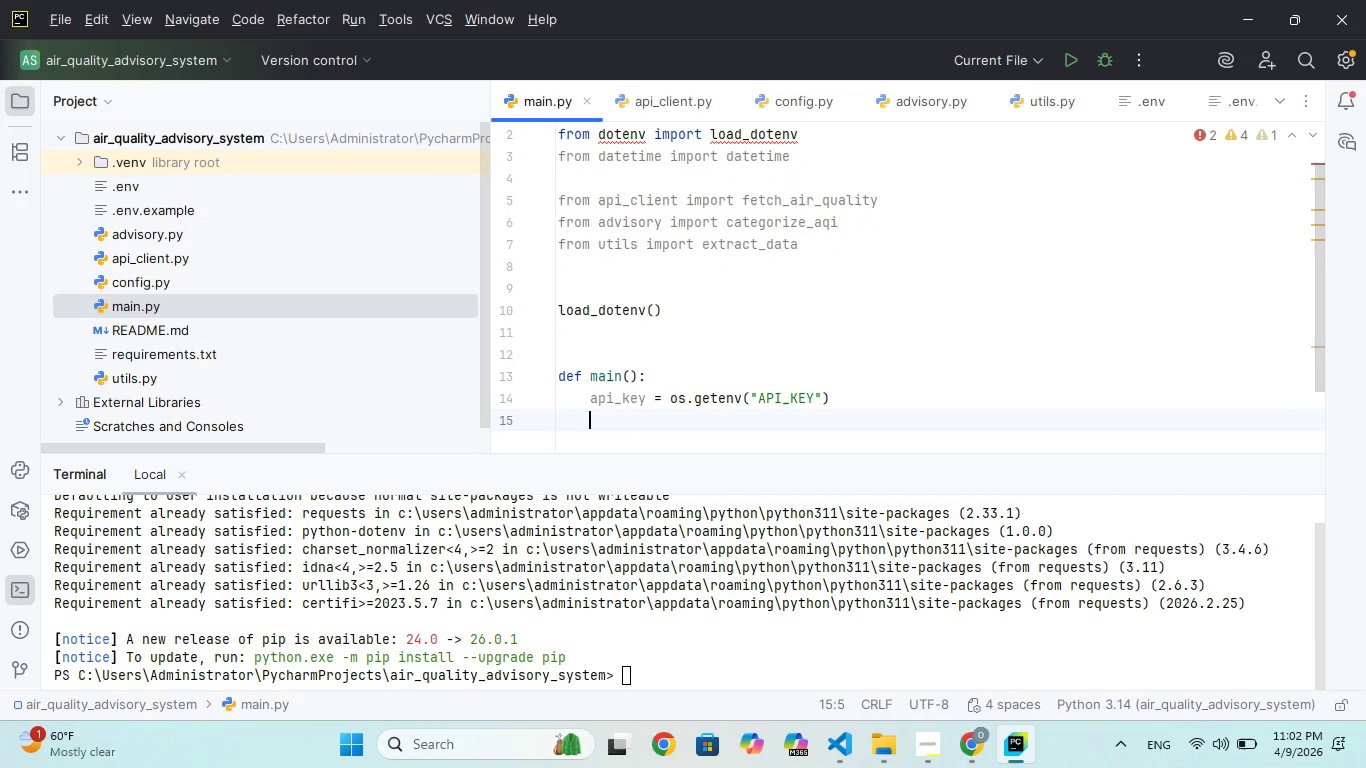 
type(lat = o.t)
 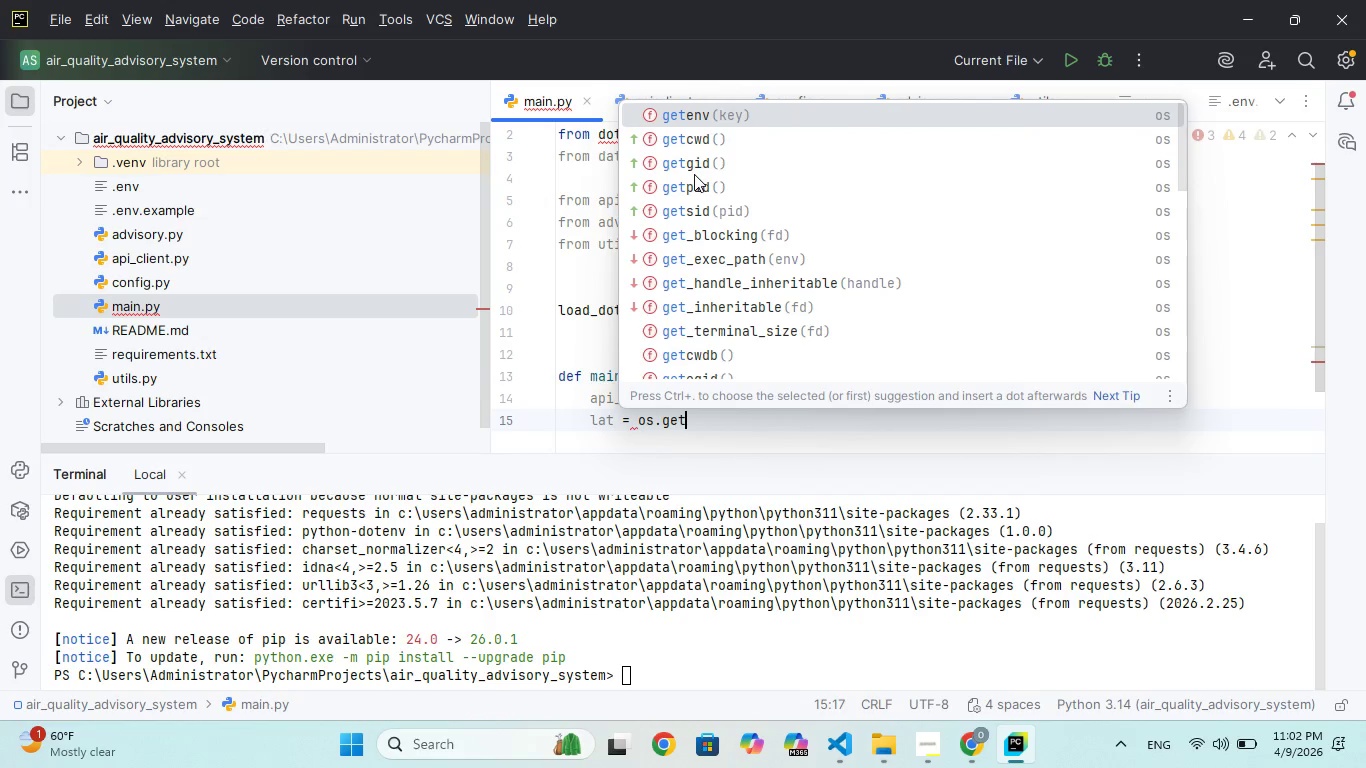 
hold_key(key=S, duration=0.31)
 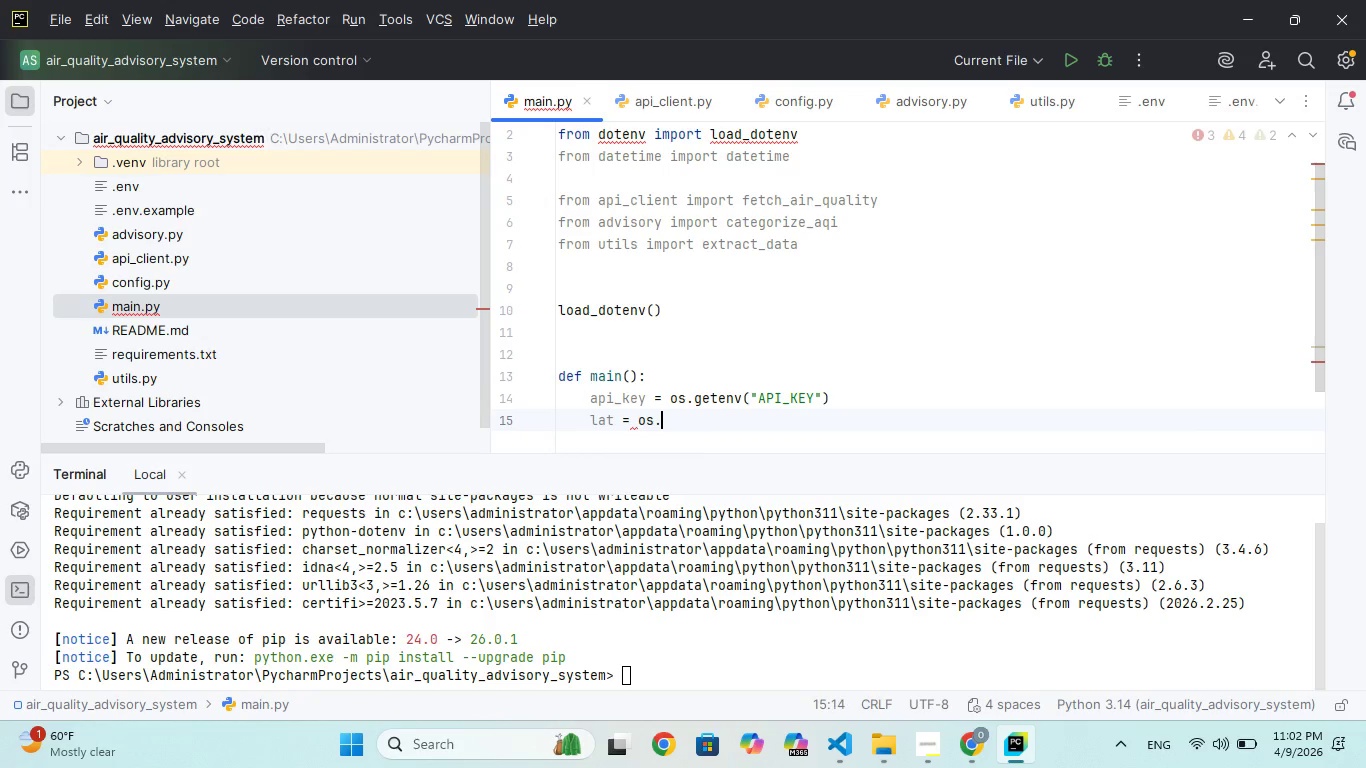 
hold_key(key=G, duration=0.5)
 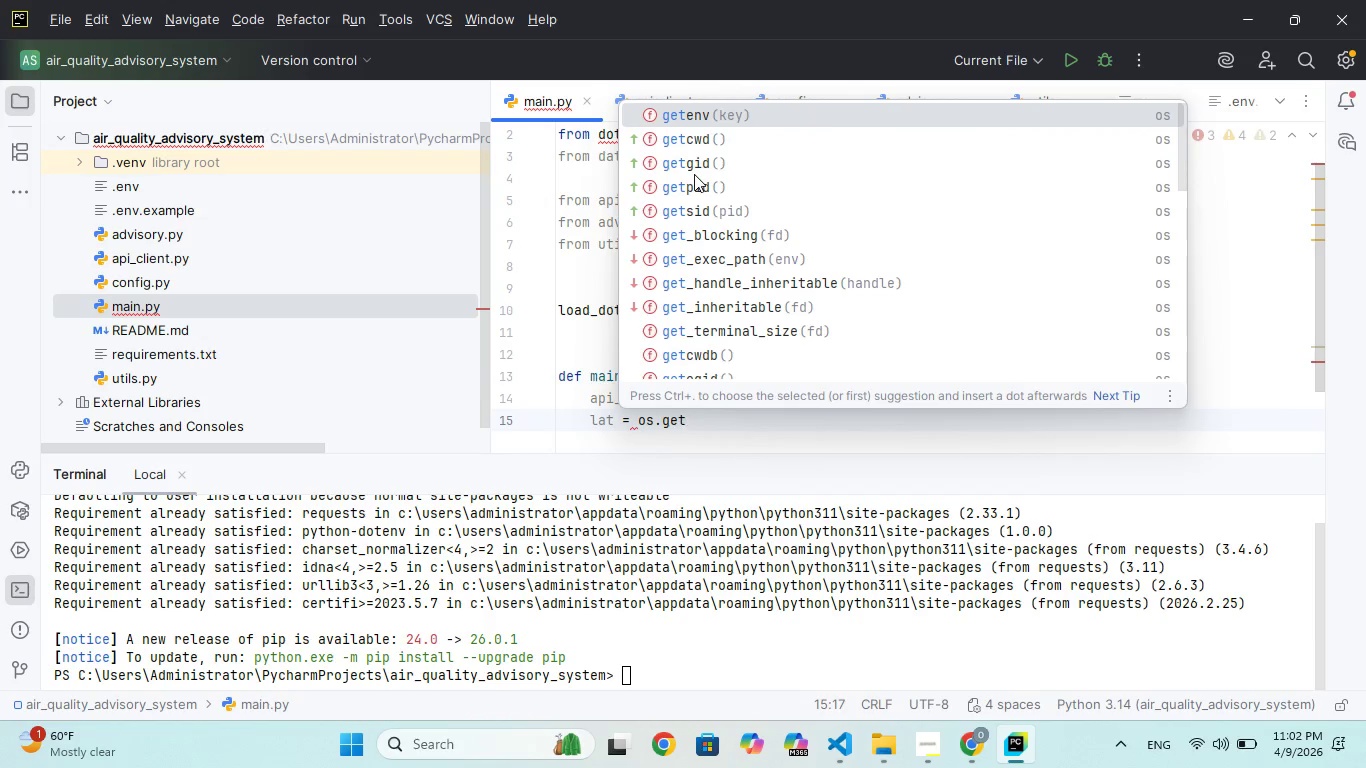 
hold_key(key=E, duration=0.31)
 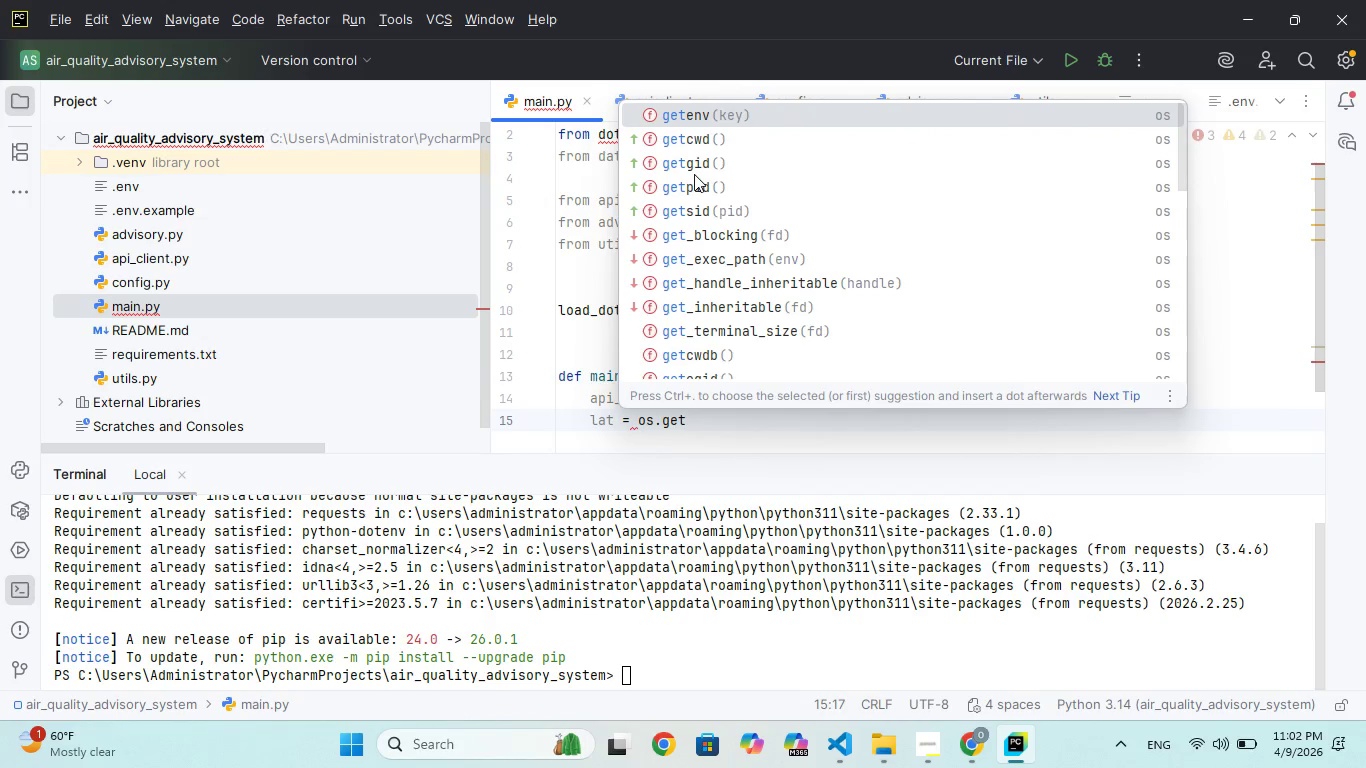 
key(Enter)
 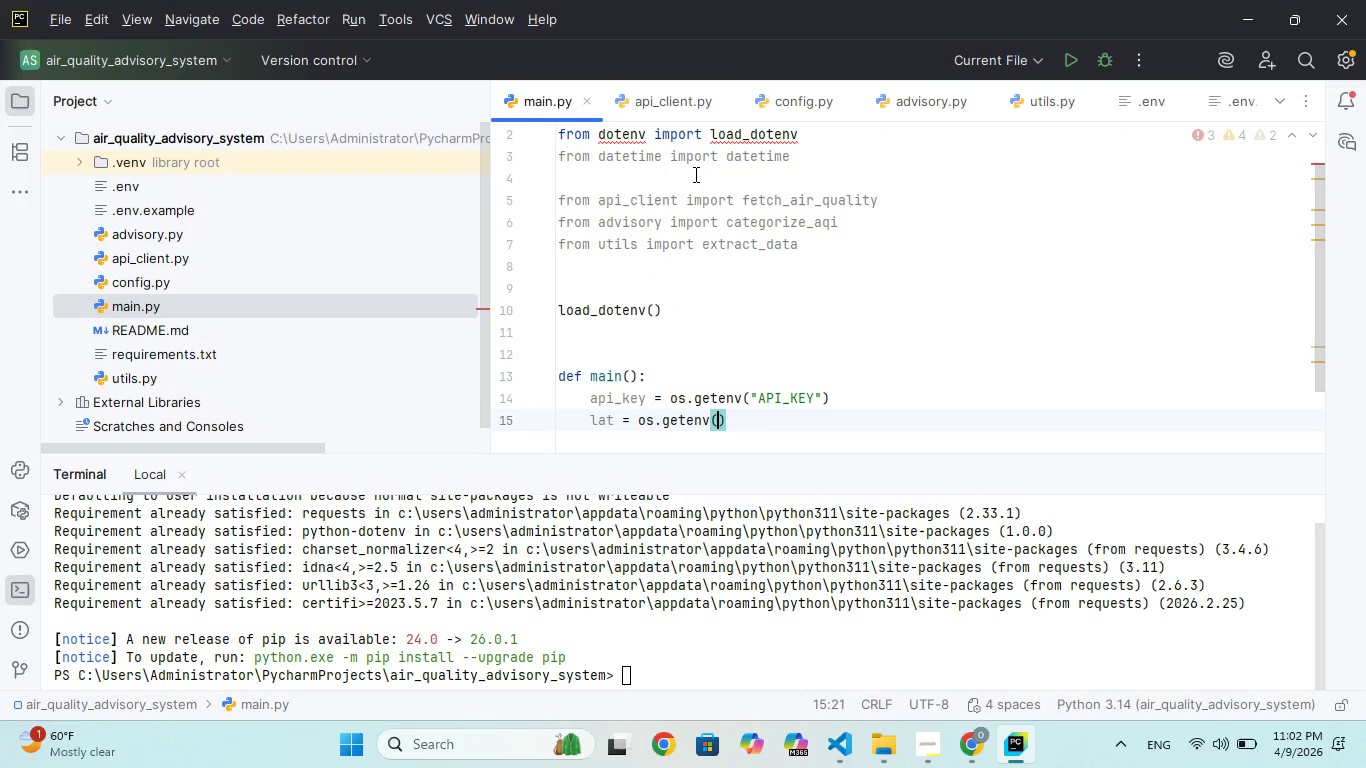 
type(()
key(Backspace)
type(LAT)
 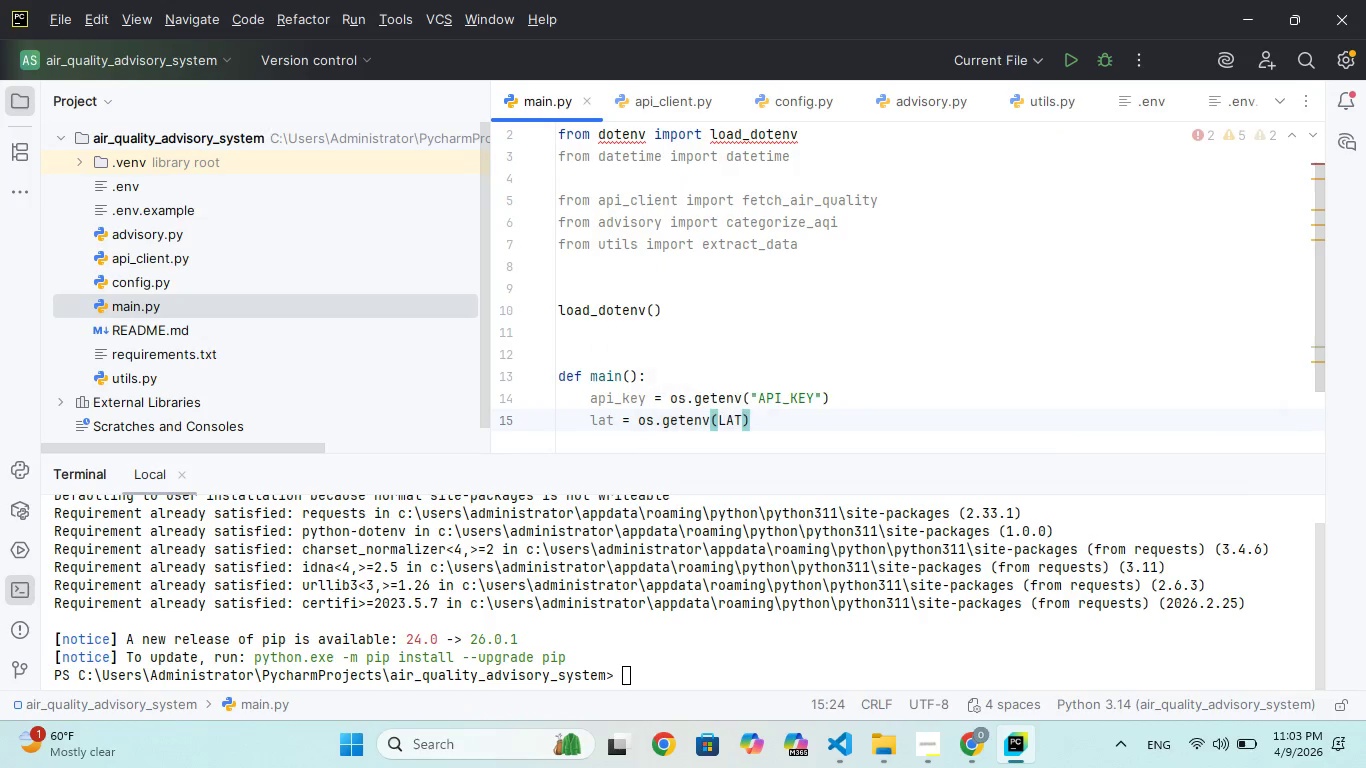 
key(ArrowRight)
 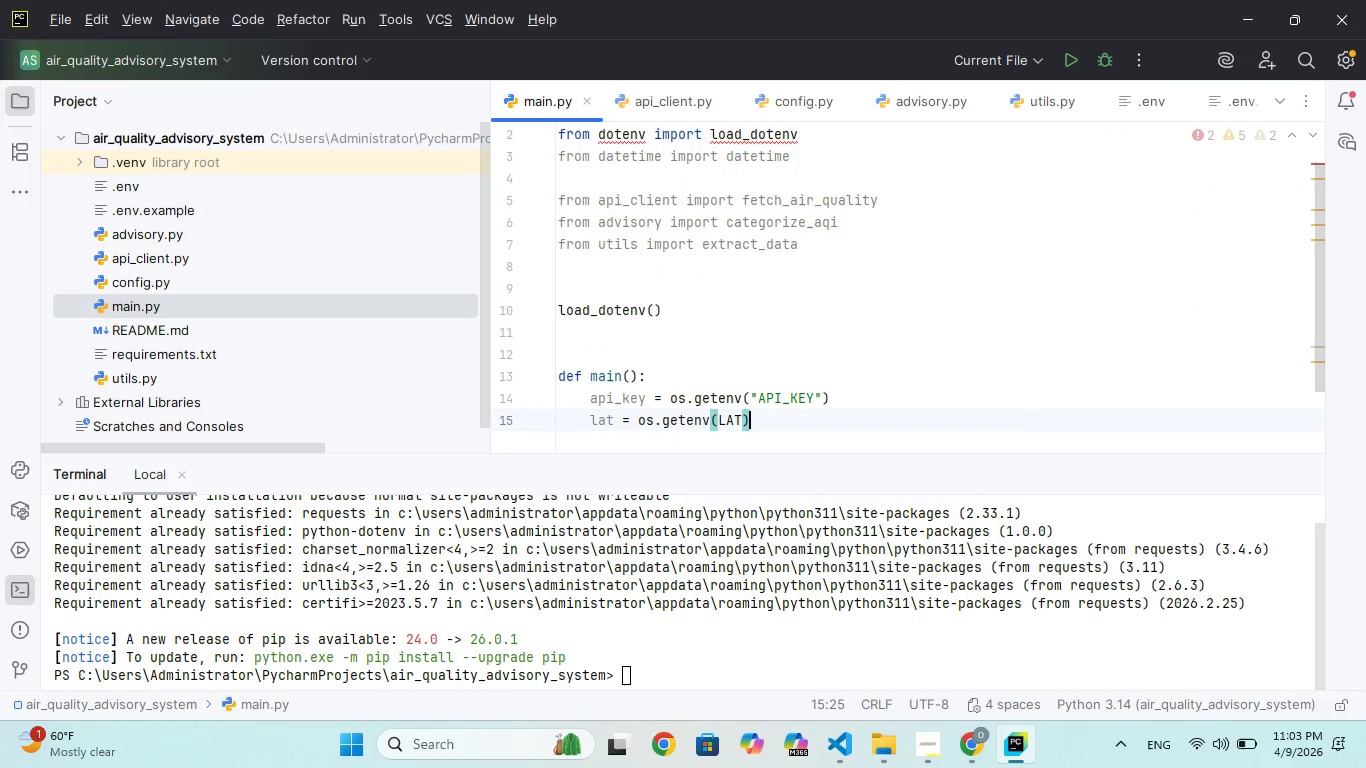 
key(ArrowRight)
 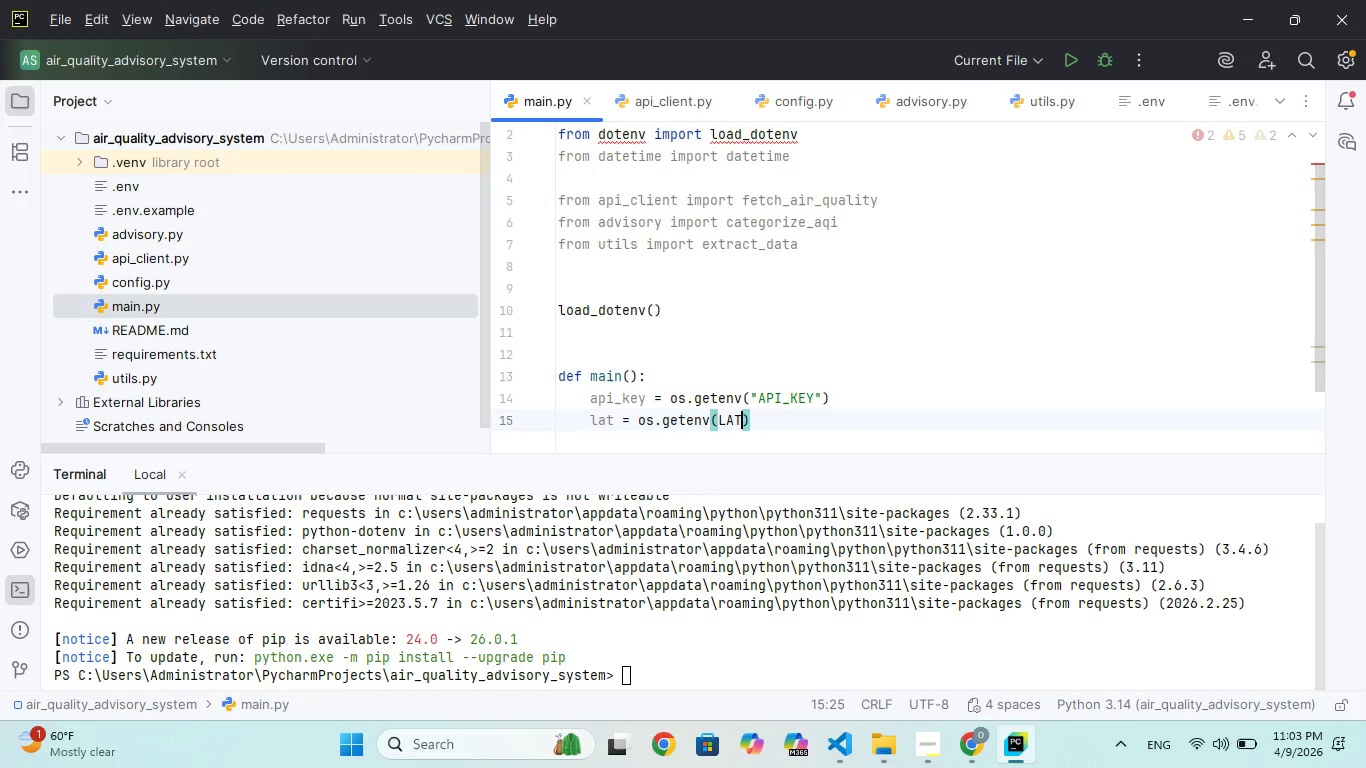 
key(ArrowLeft)
 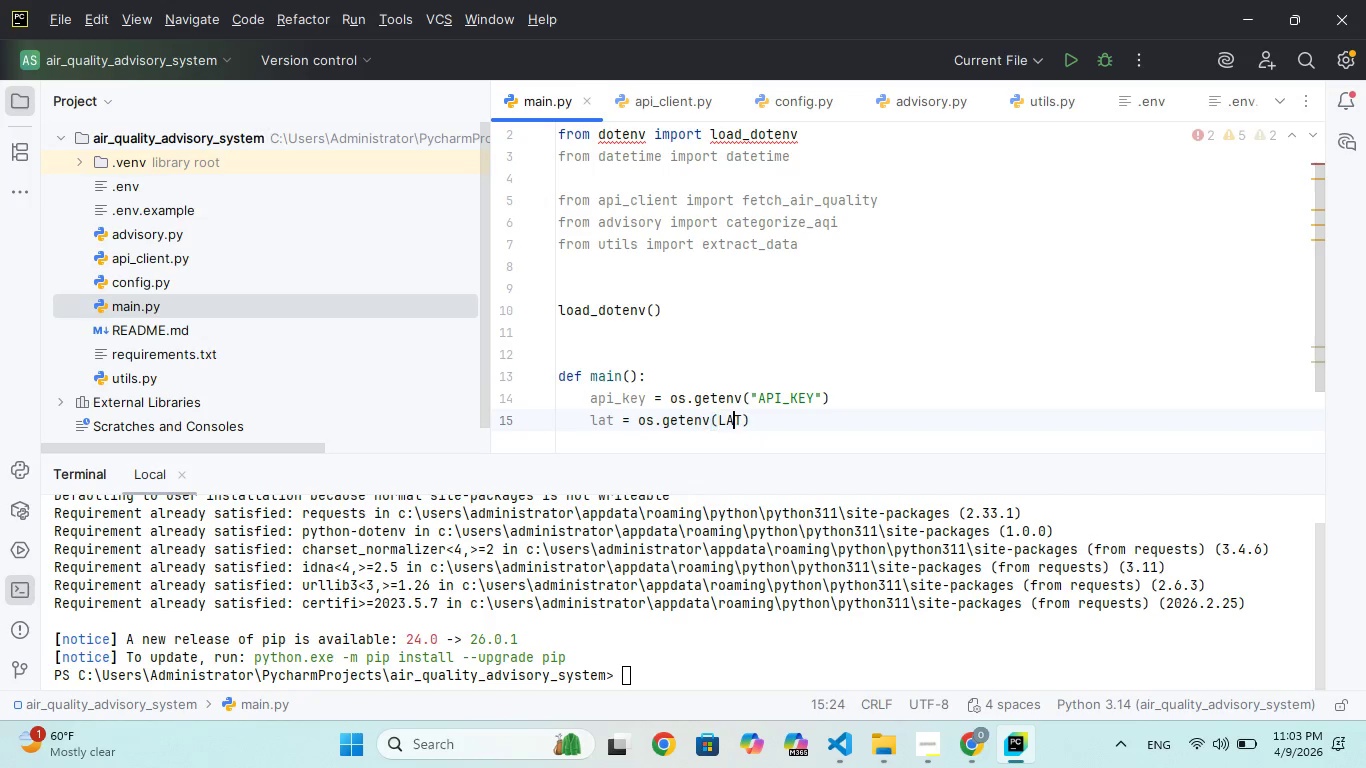 
key(ArrowLeft)
 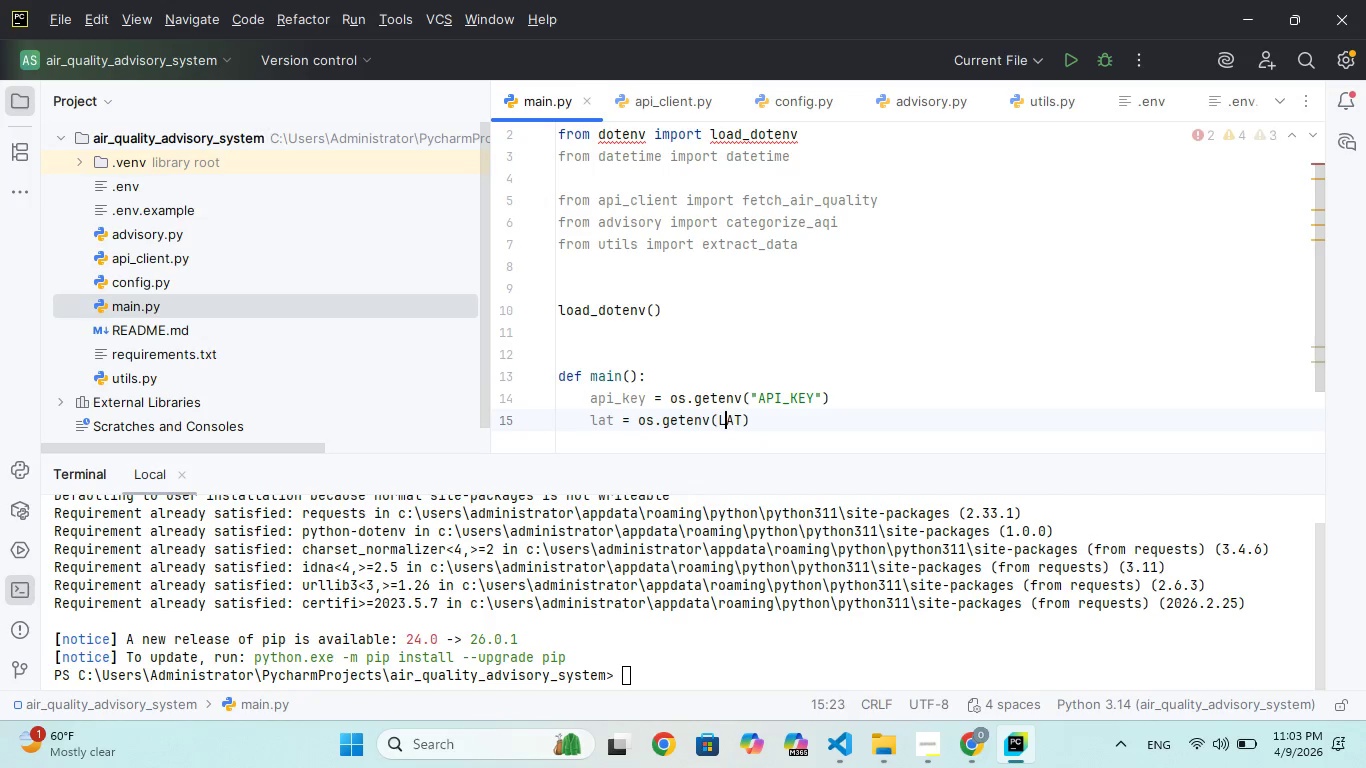 
key(ArrowLeft)
 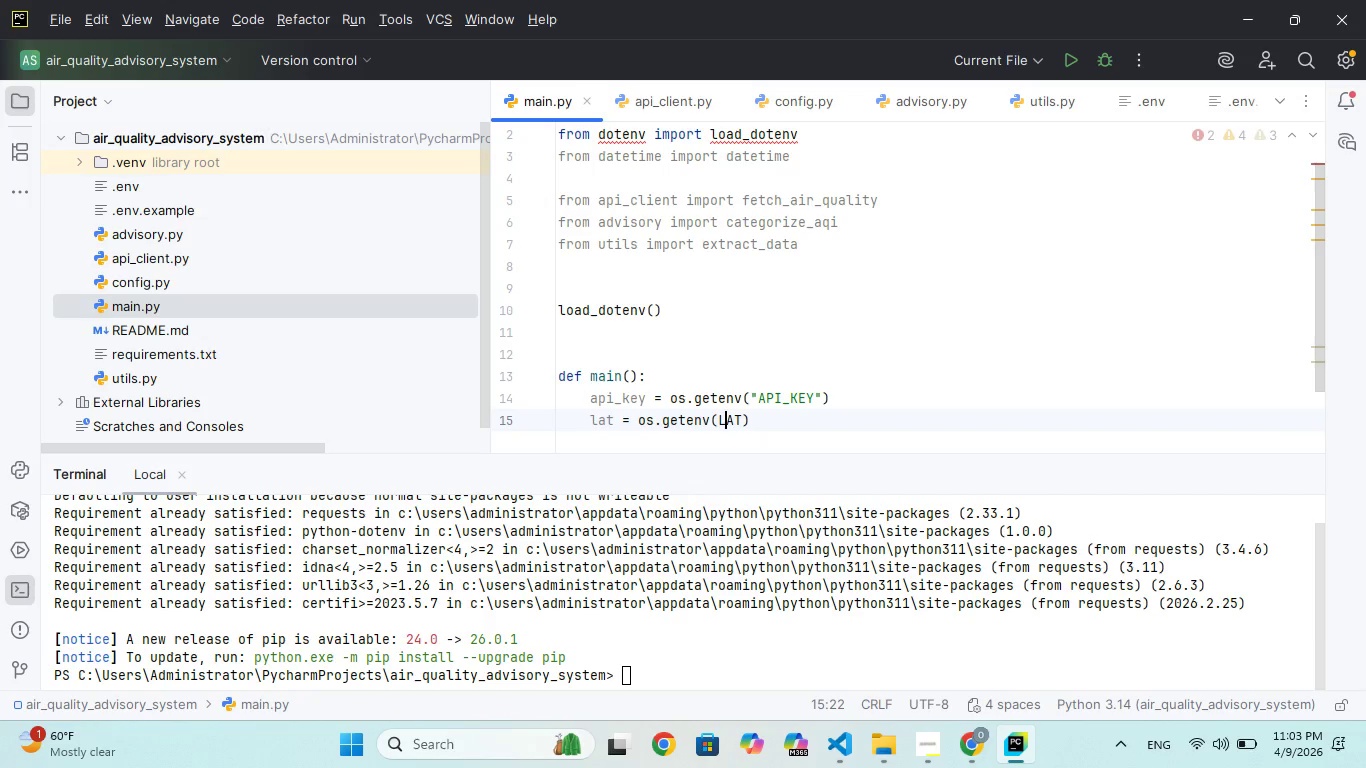 
key(ArrowLeft)
 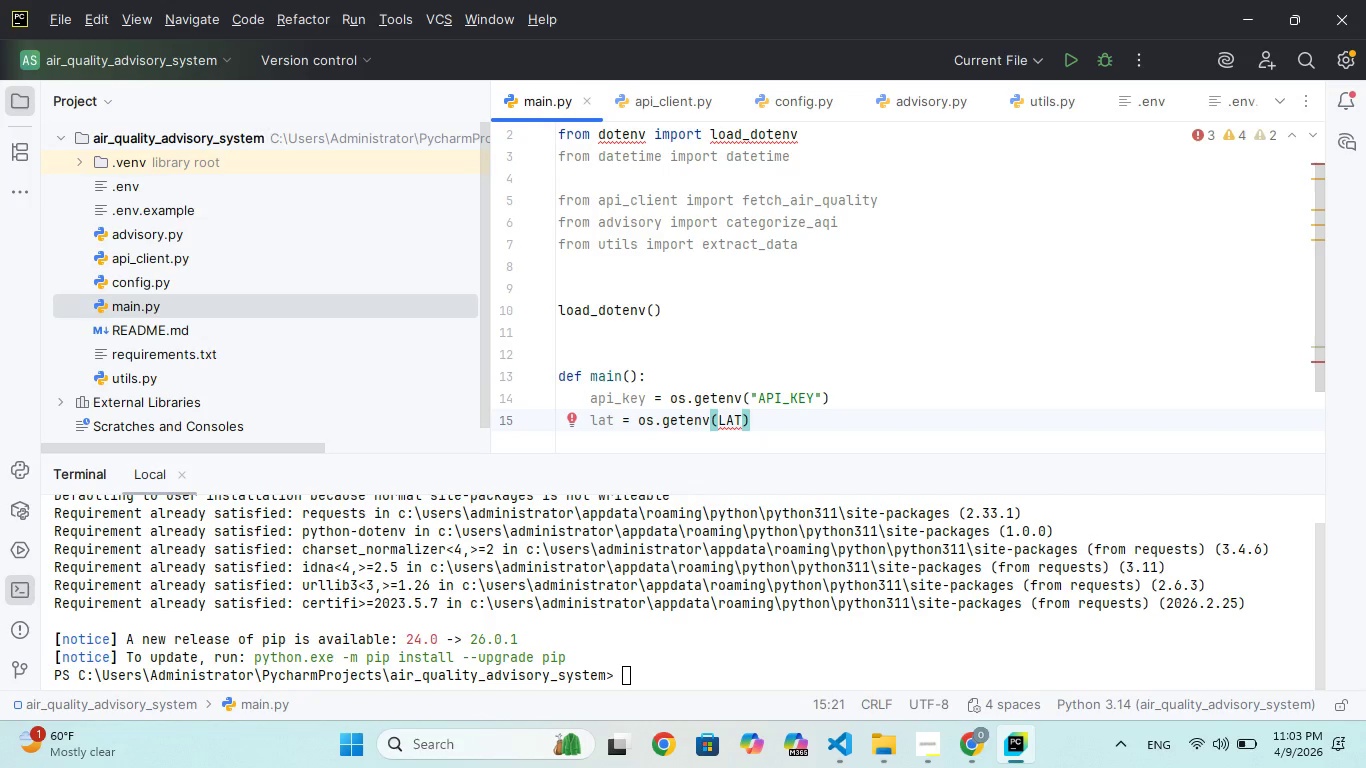 
key(Shift+ShiftRight)
 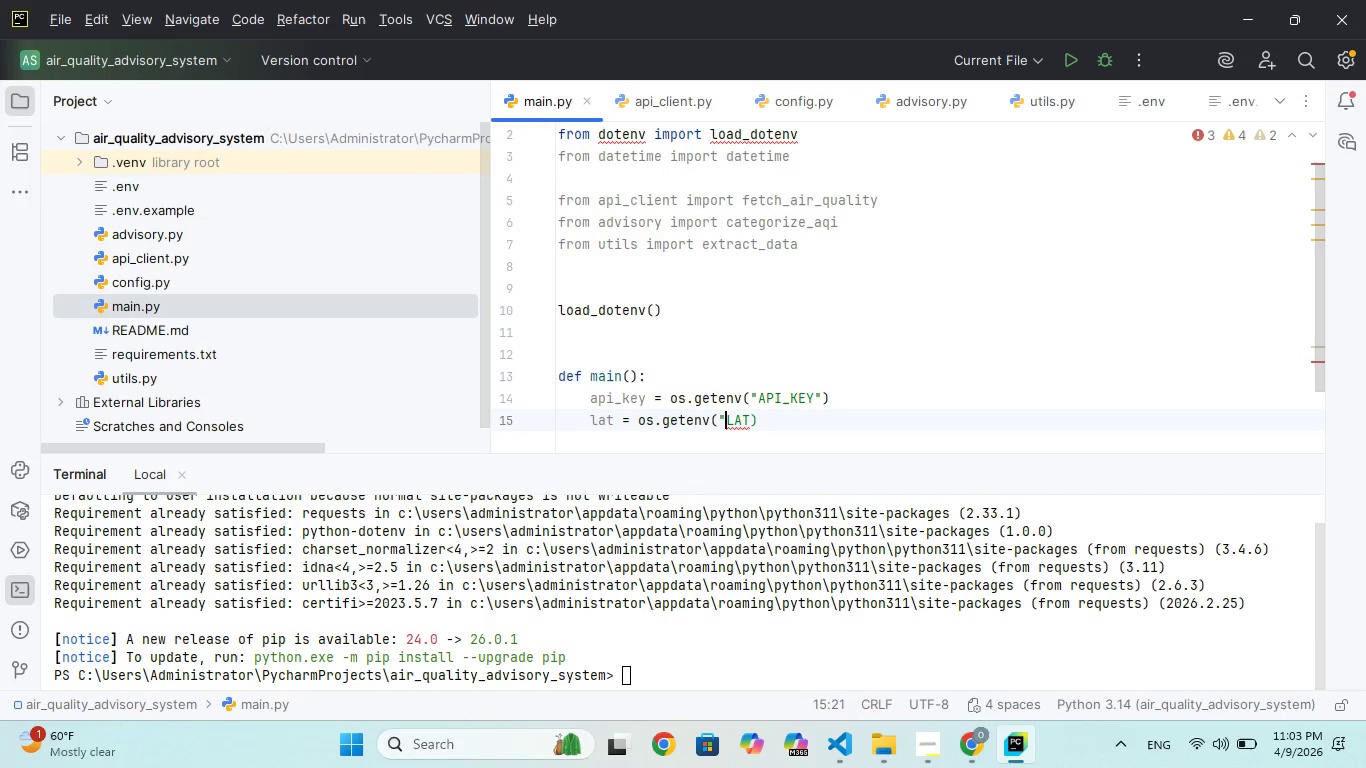 
key(Shift+Quote)
 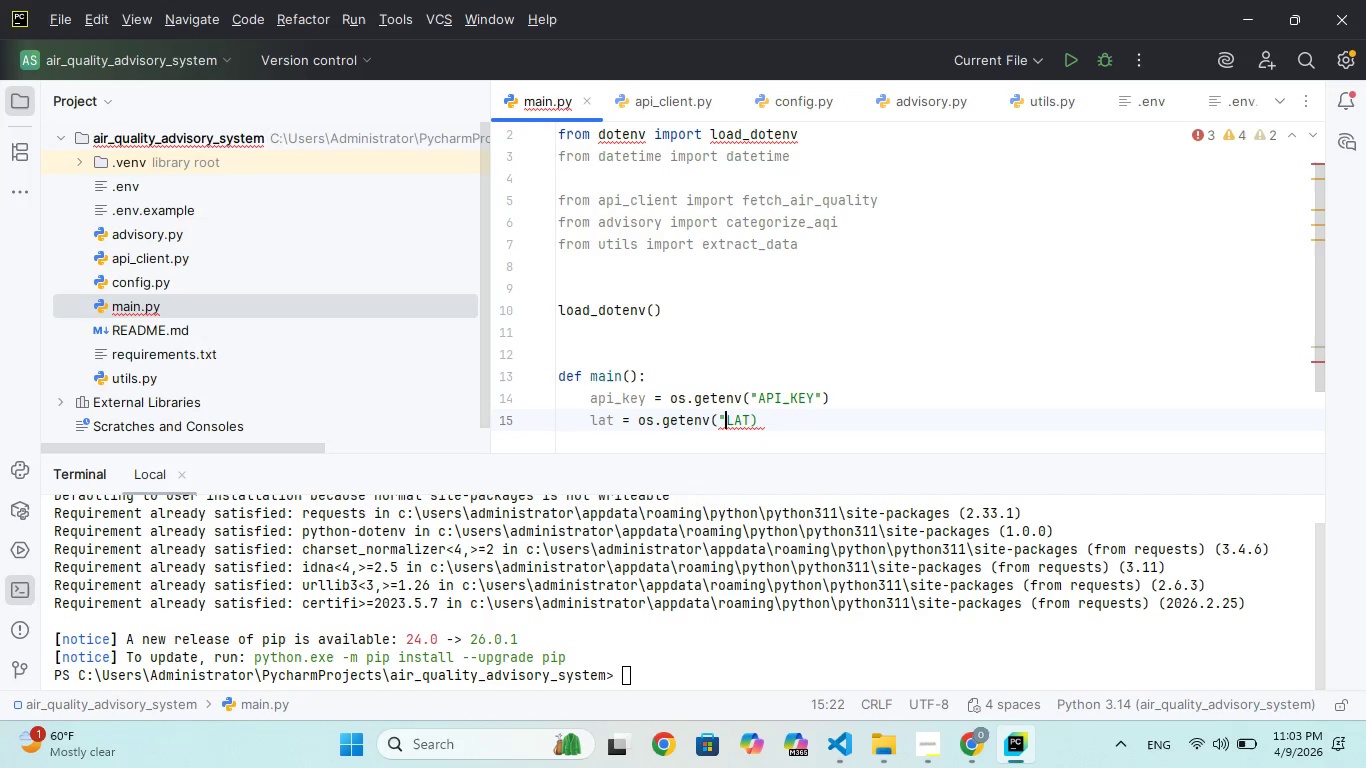 
key(ArrowRight)
 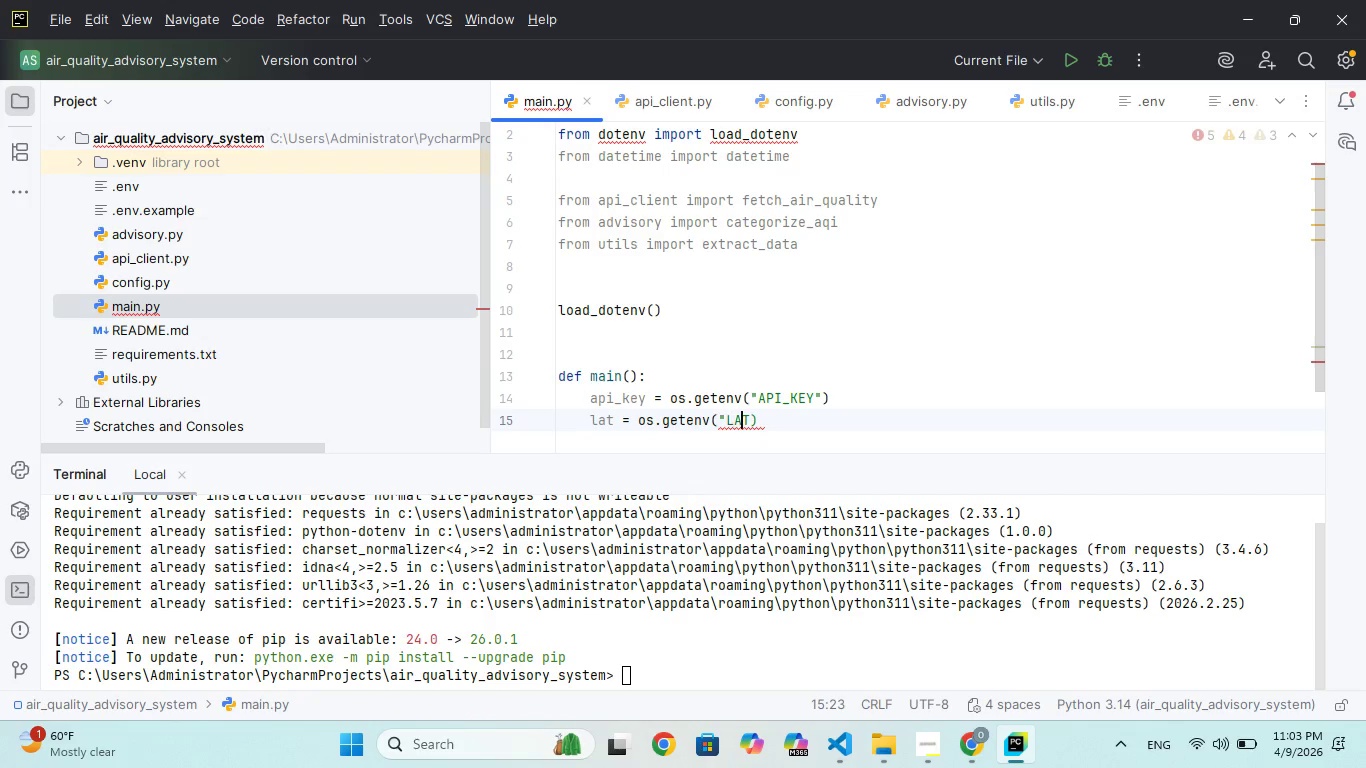 
key(ArrowRight)
 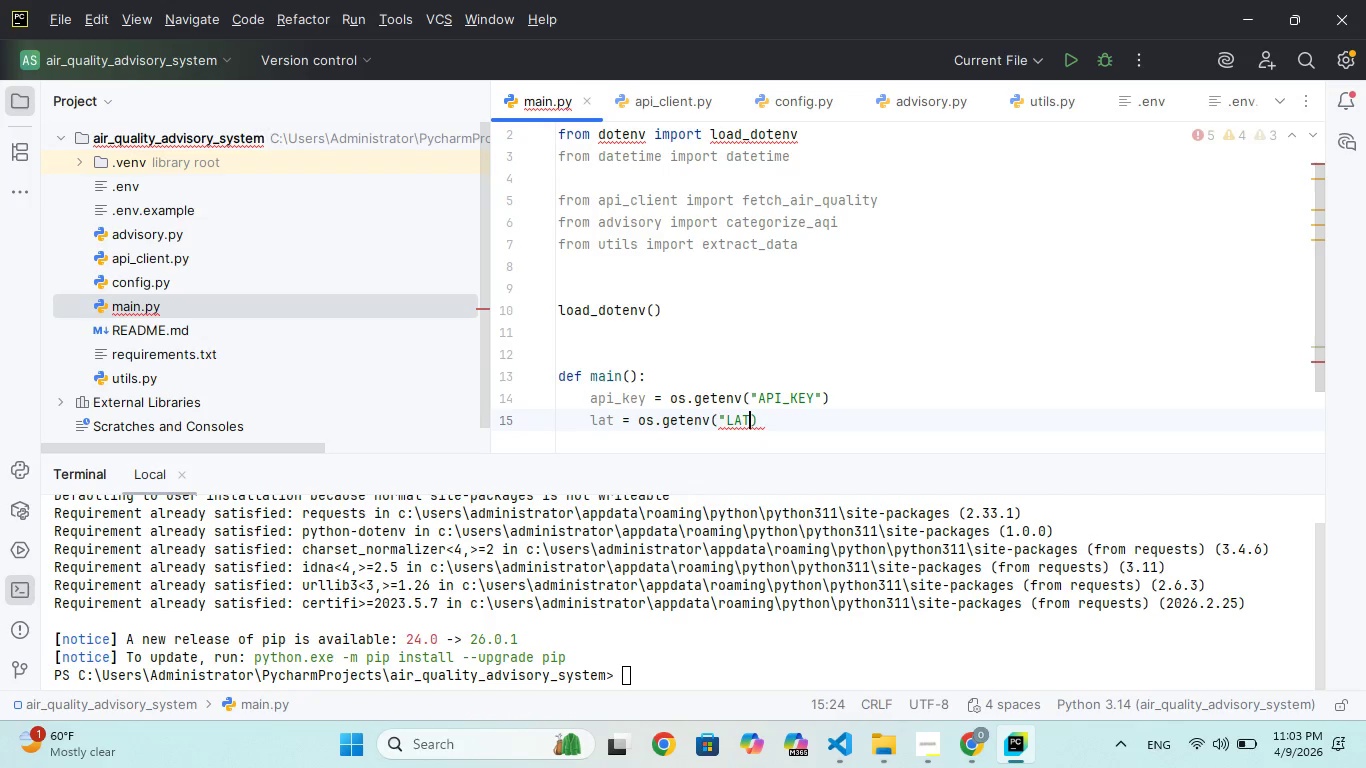 
key(ArrowRight)
 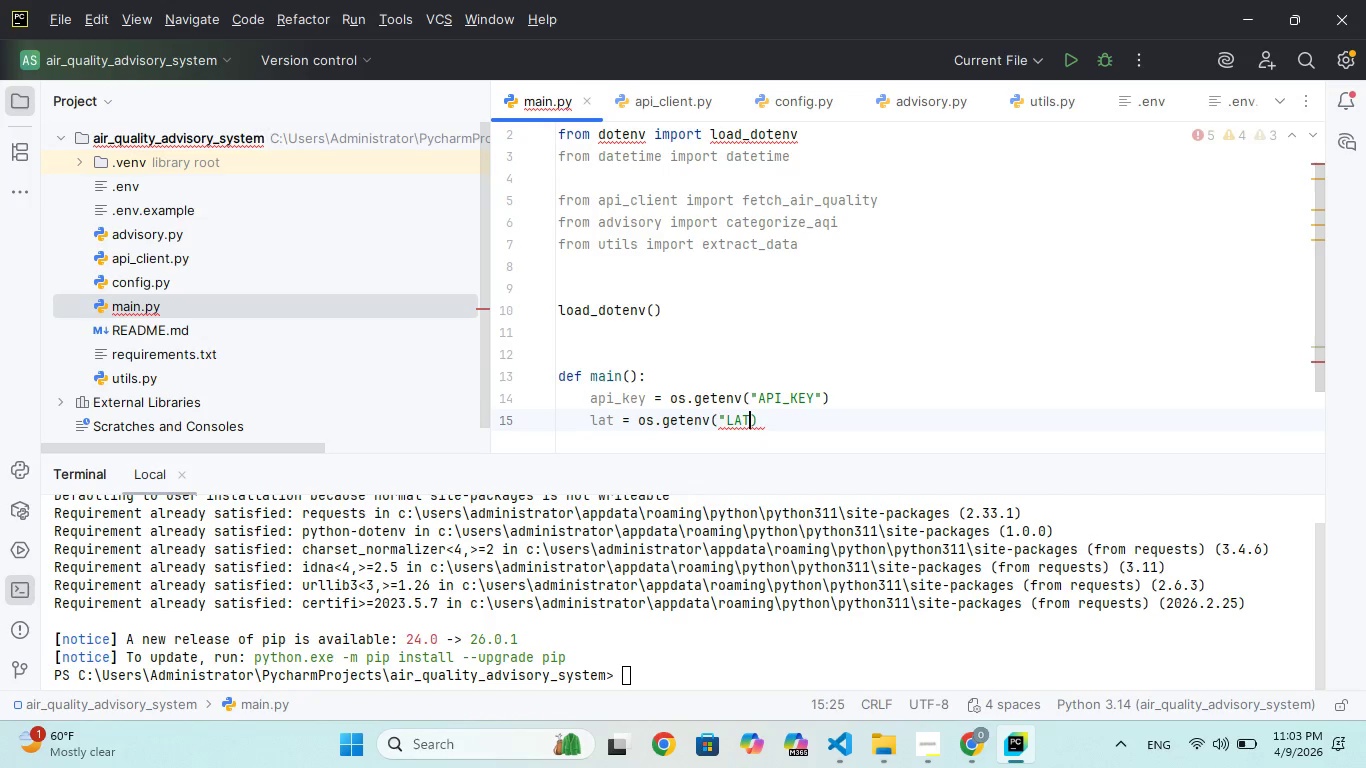 
key(Shift+ShiftRight)
 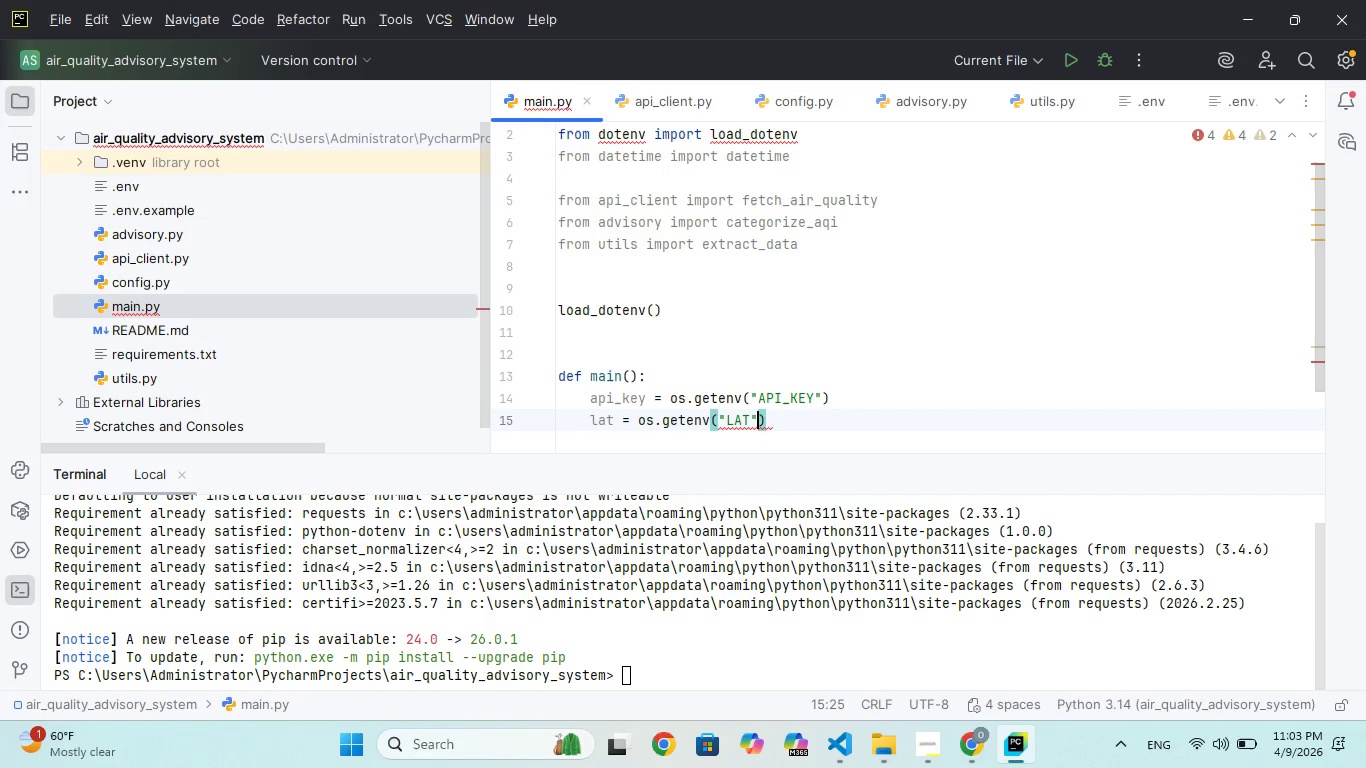 
key(Shift+Quote)
 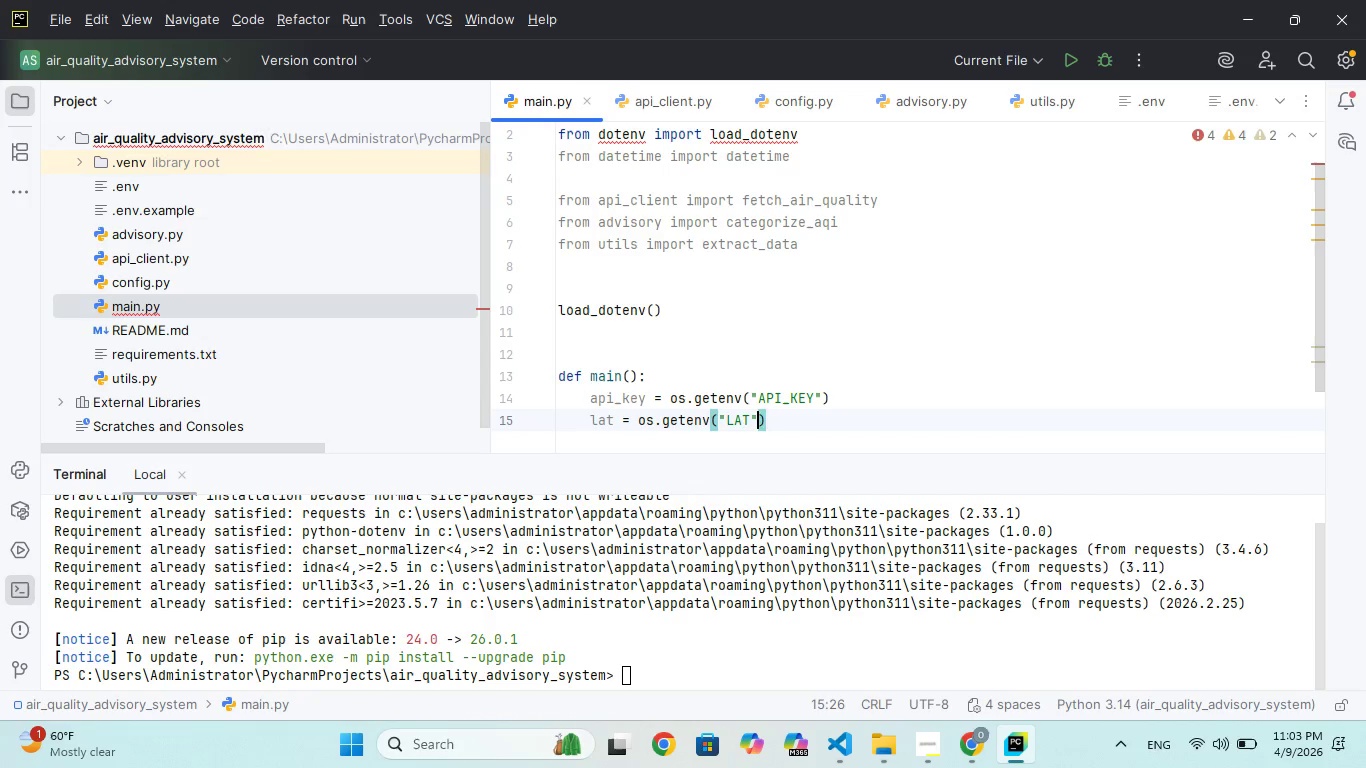 
key(ArrowRight)
 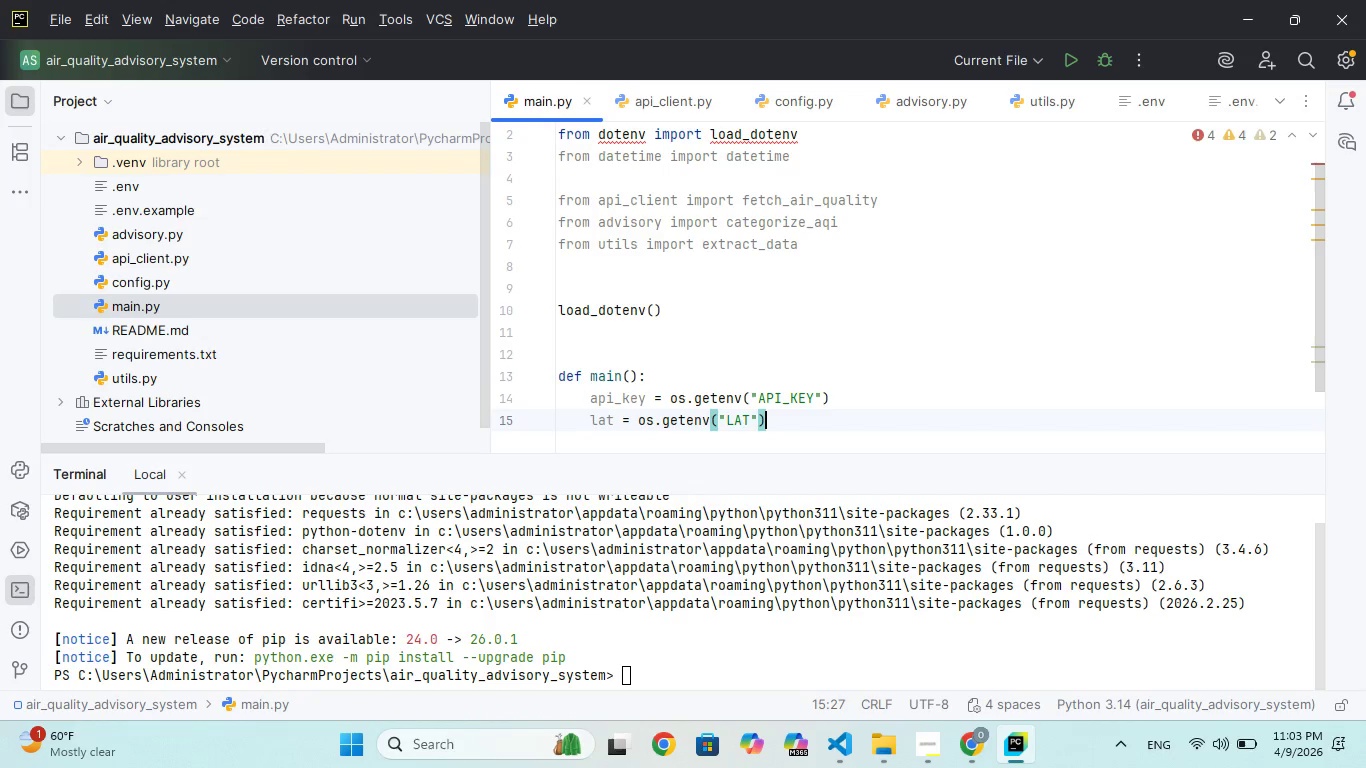 
key(ArrowRight)
 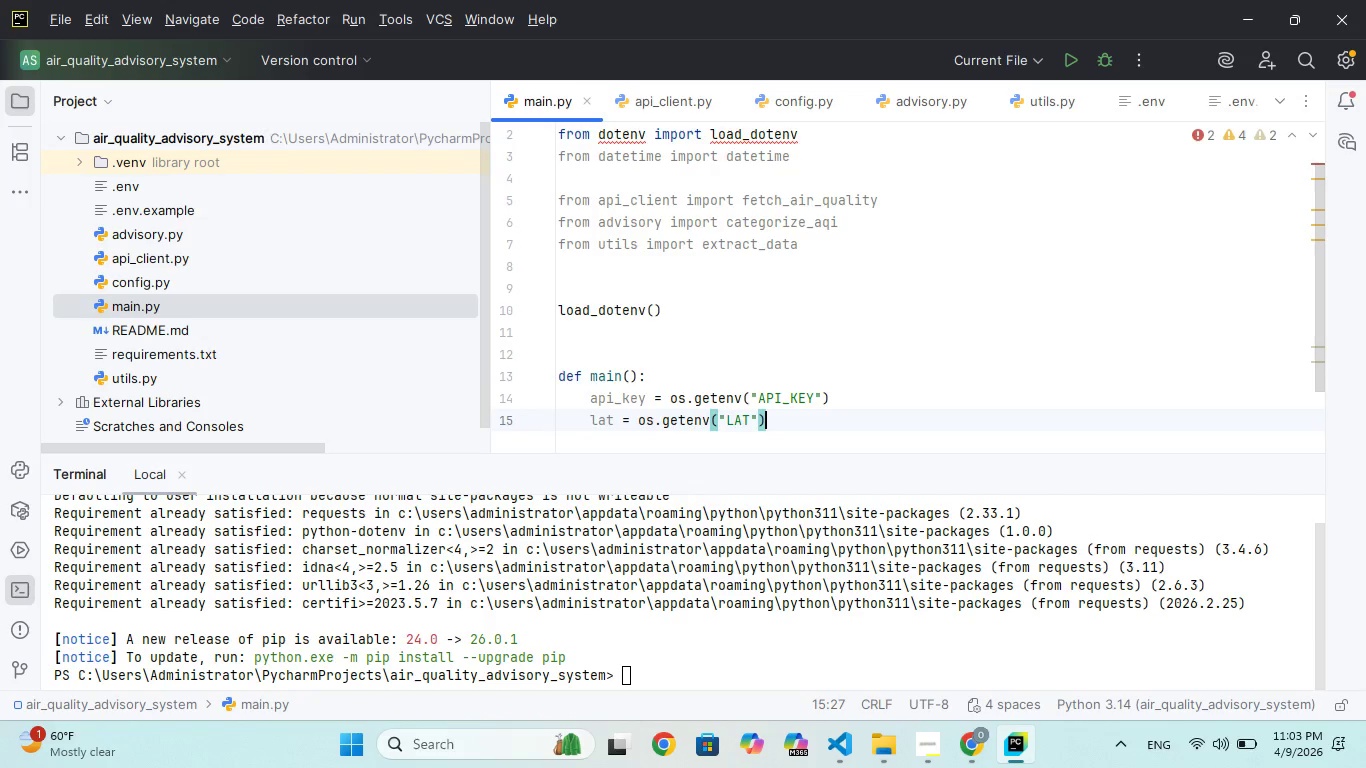 
key(Enter)
 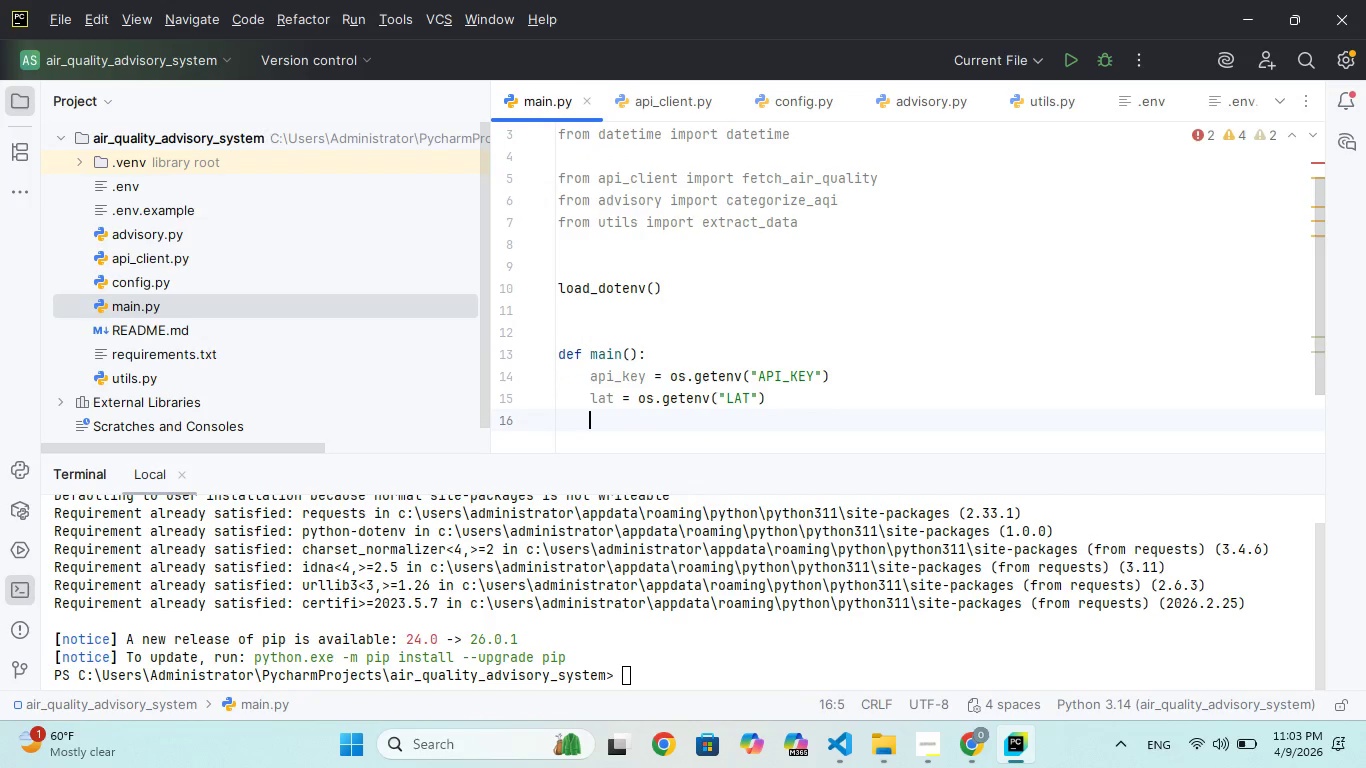 
type(l)
key(Backspace)
type(ON = )
 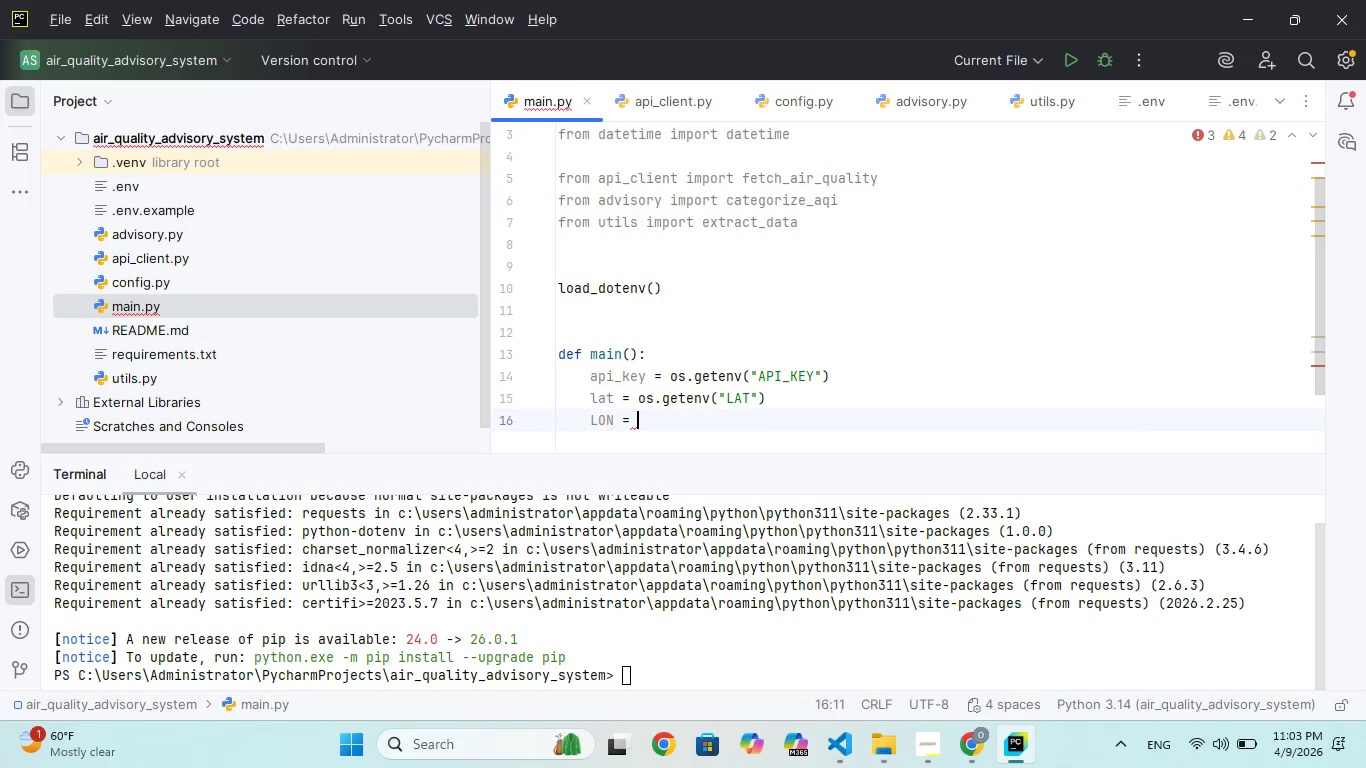 
key(ArrowLeft)
 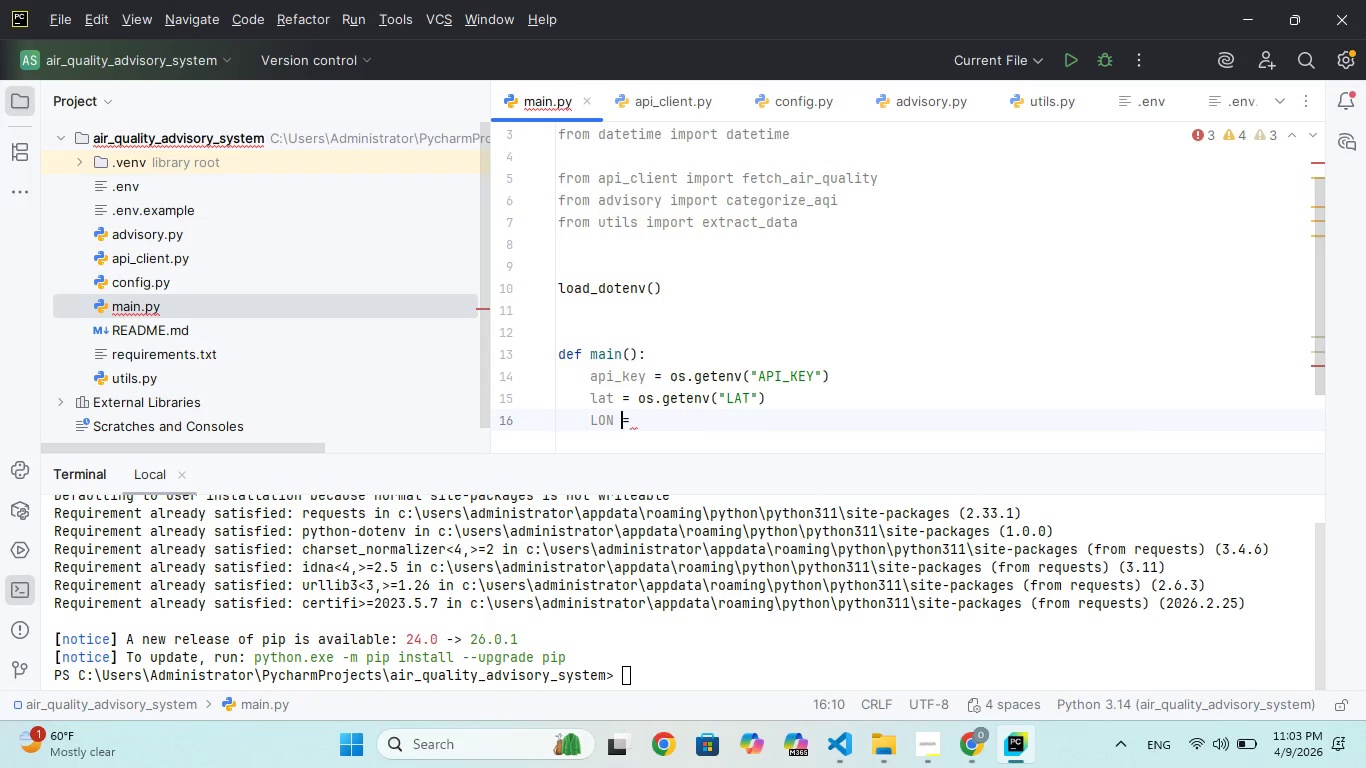 
key(ArrowLeft)
 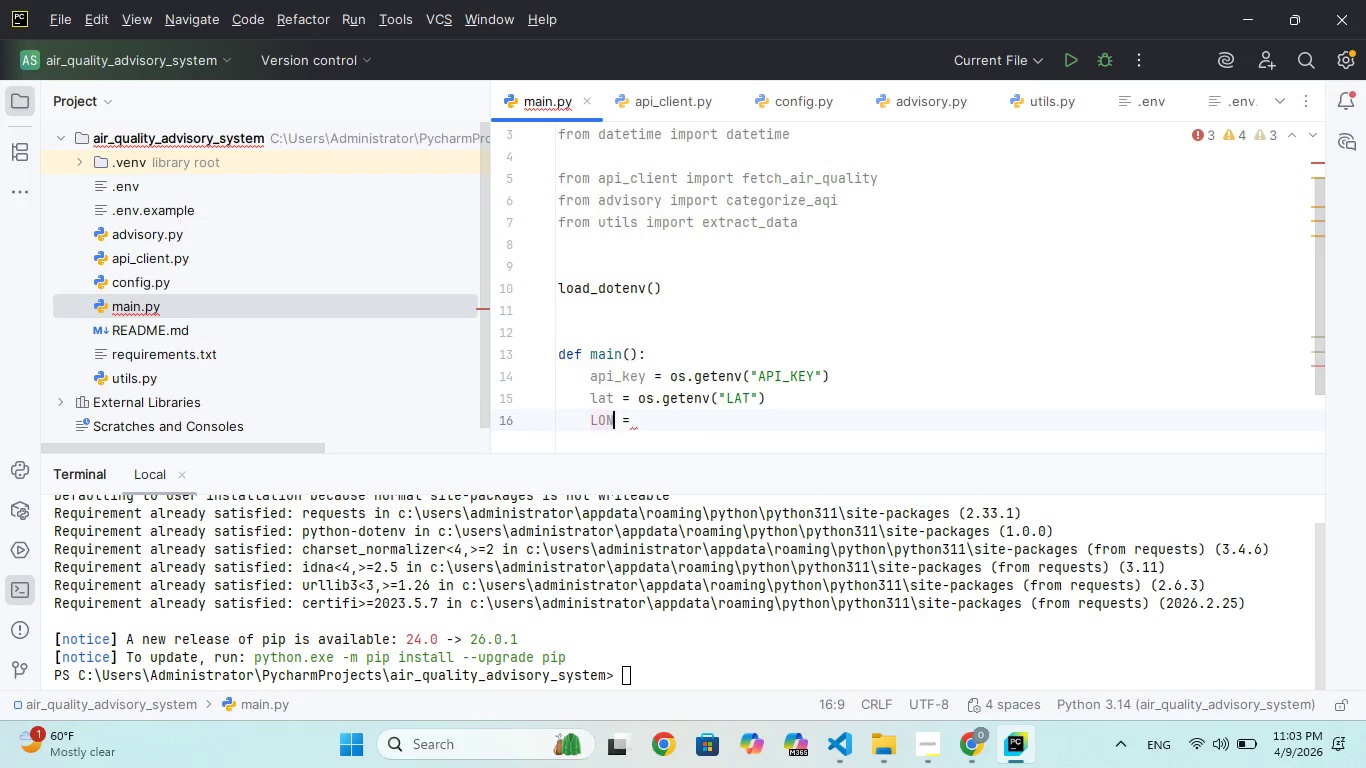 
key(ArrowLeft)
 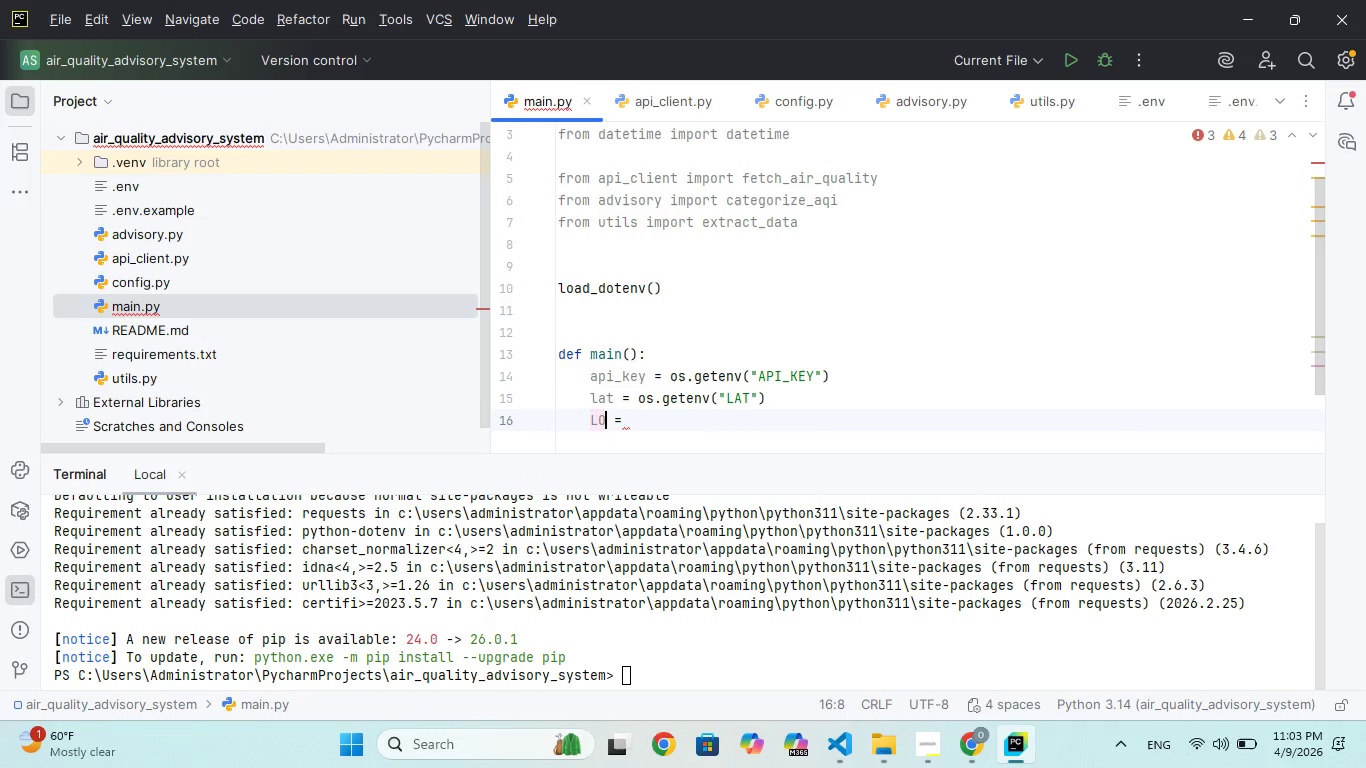 
key(Backspace)
key(Backspace)
key(Backspace)
type(lon)
 